 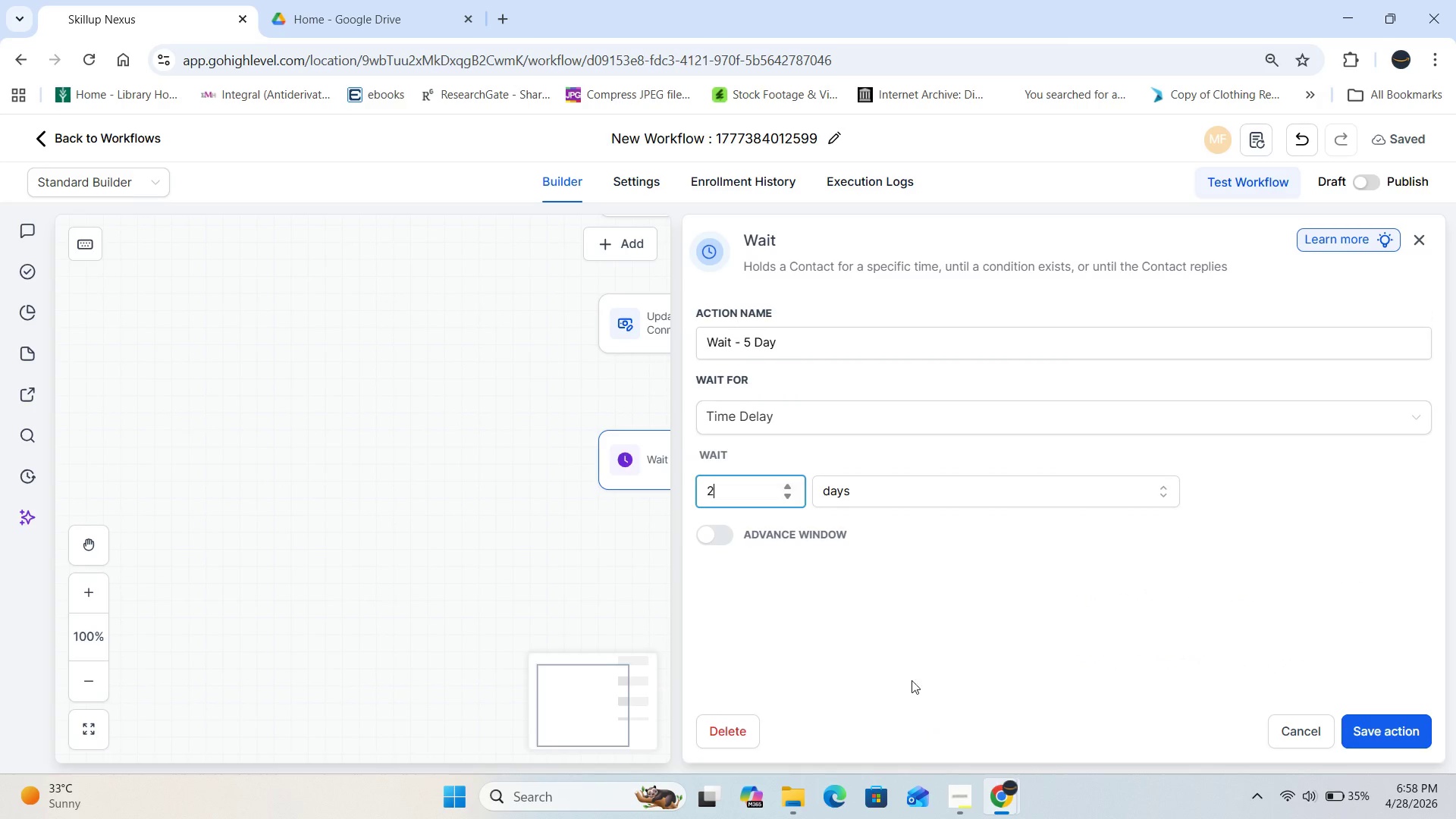 
left_click([924, 637])
 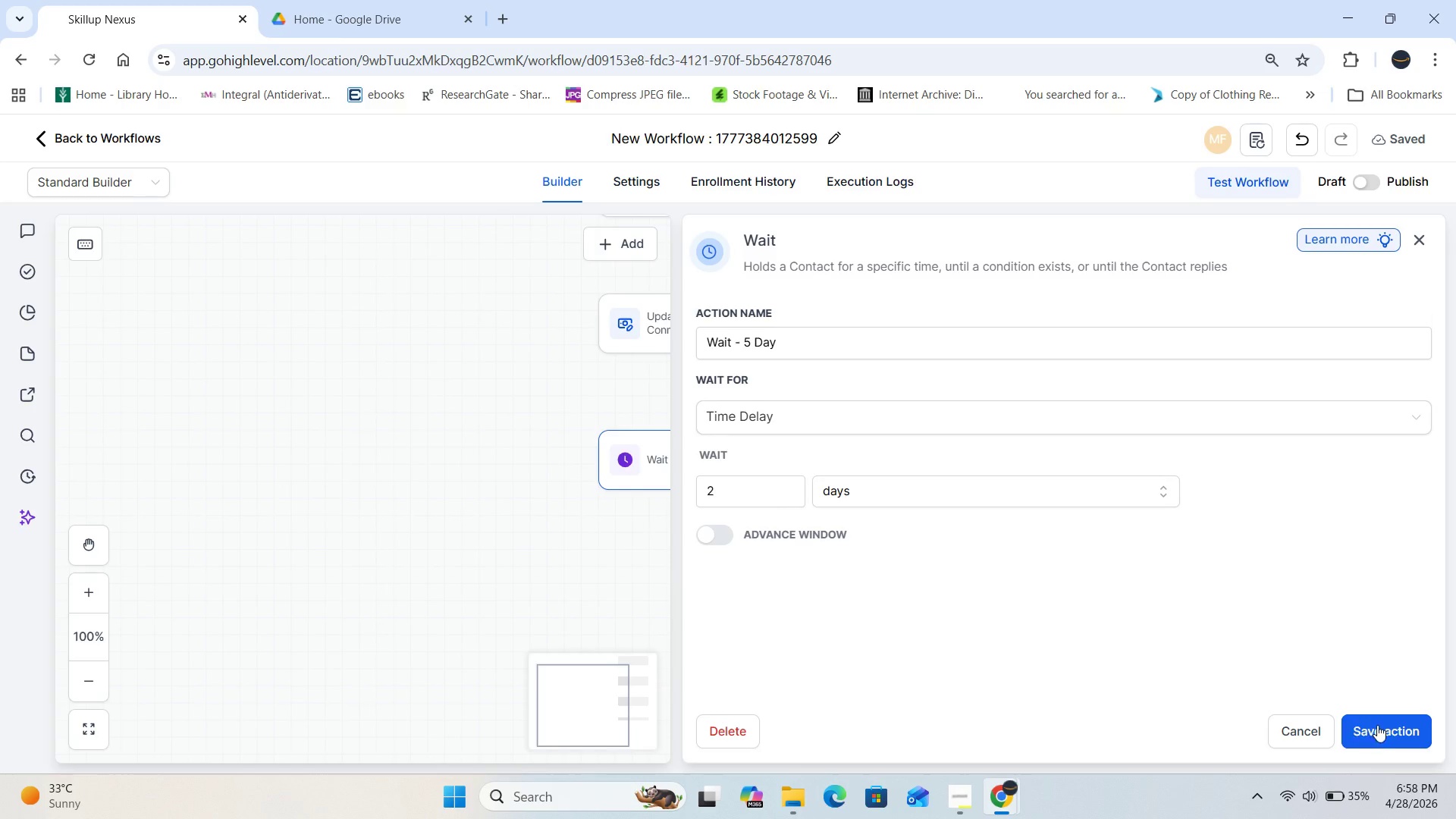 
left_click_drag(start_coordinate=[1377, 725], to_coordinate=[1245, 639])
 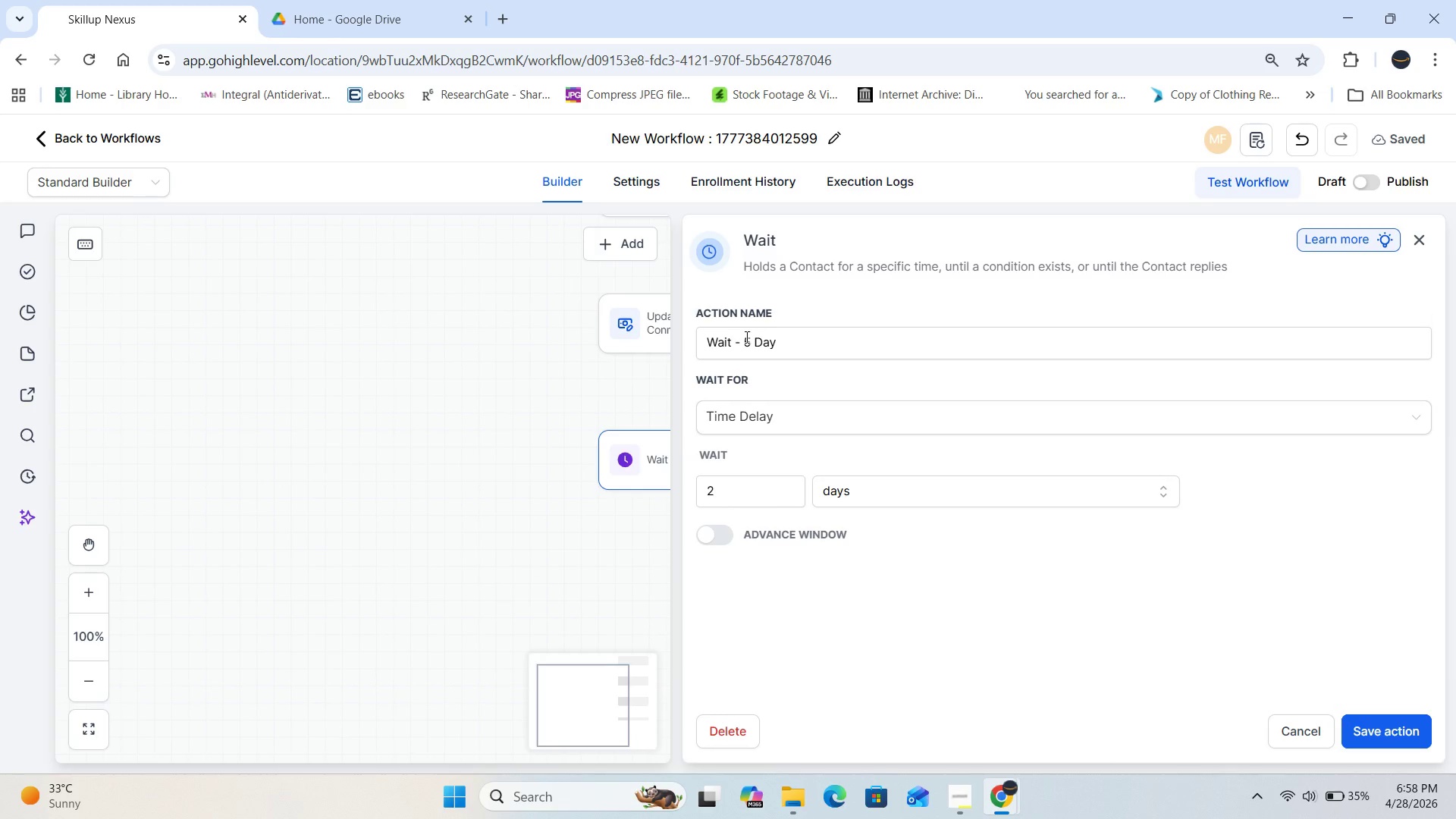 
left_click([749, 340])
 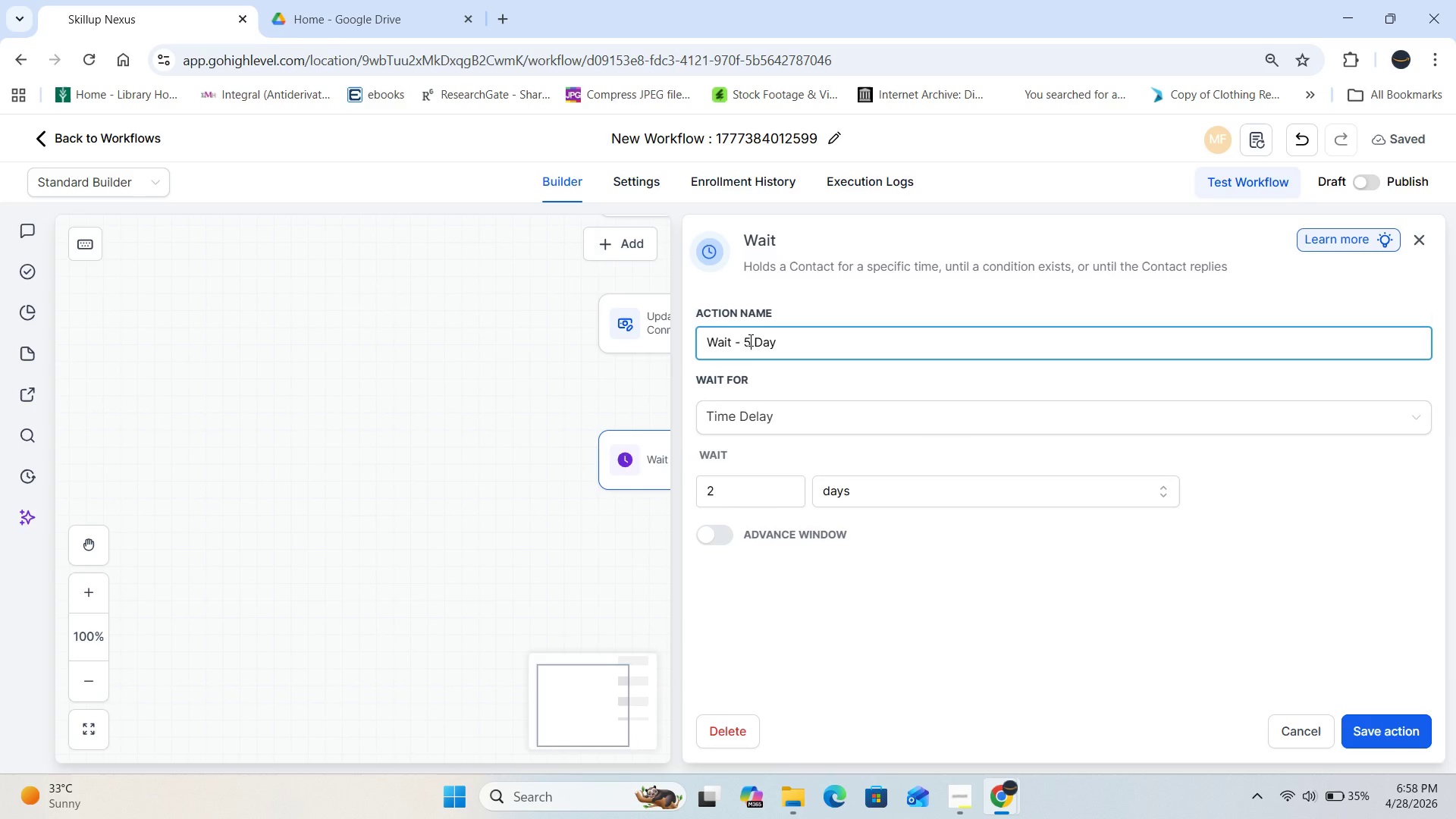 
key(Backspace)
 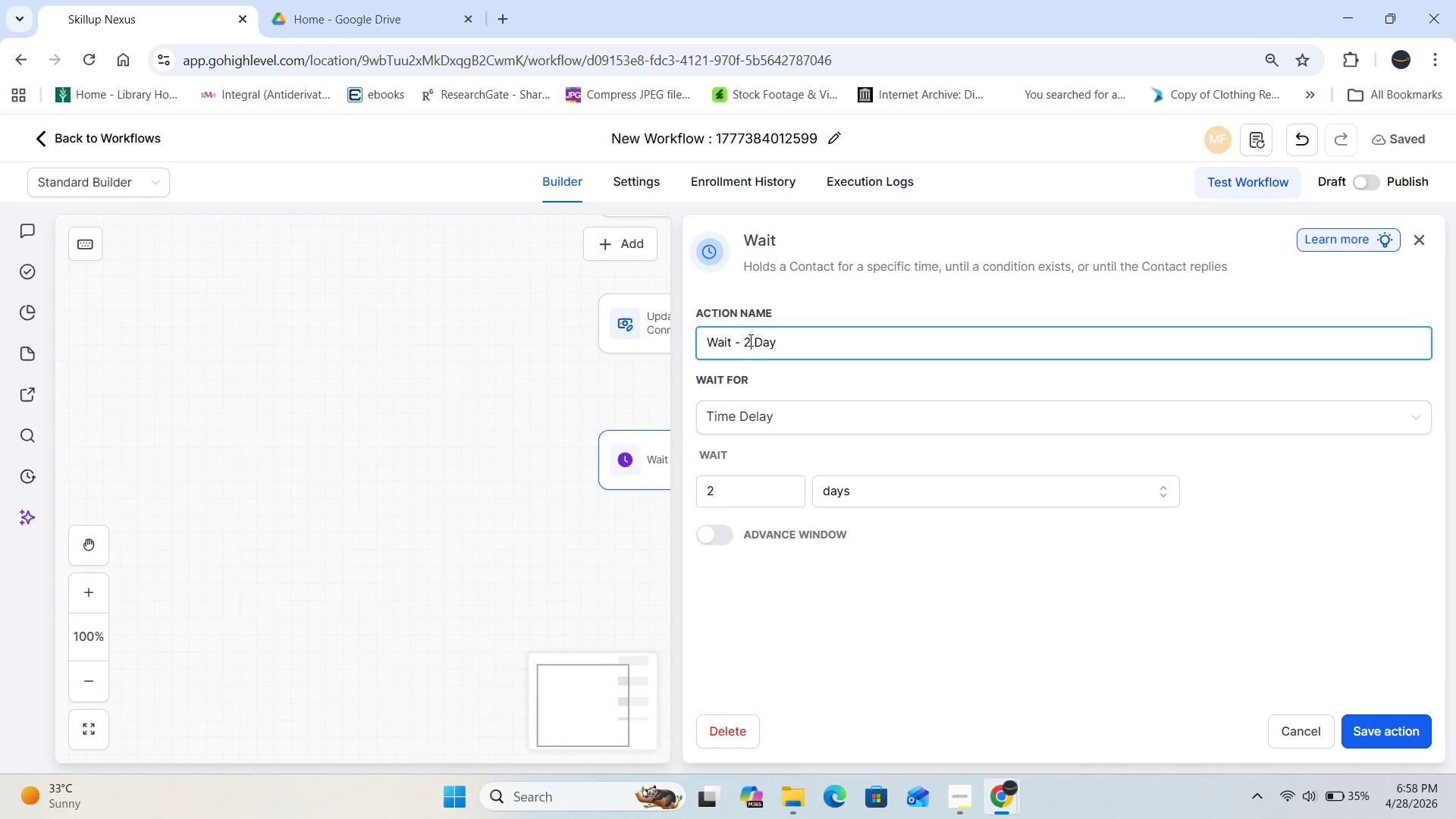 
key(2)
 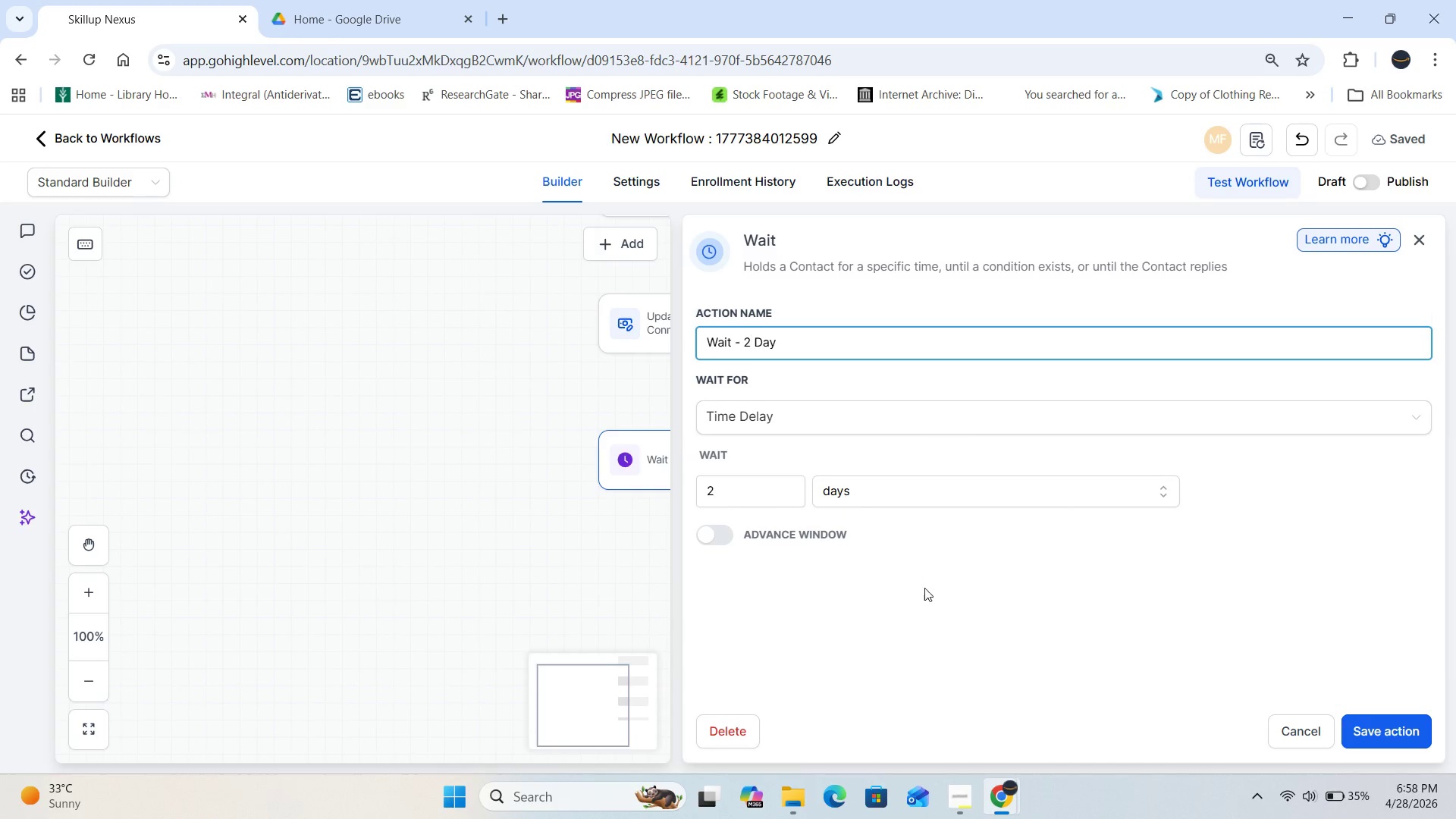 
left_click([942, 610])
 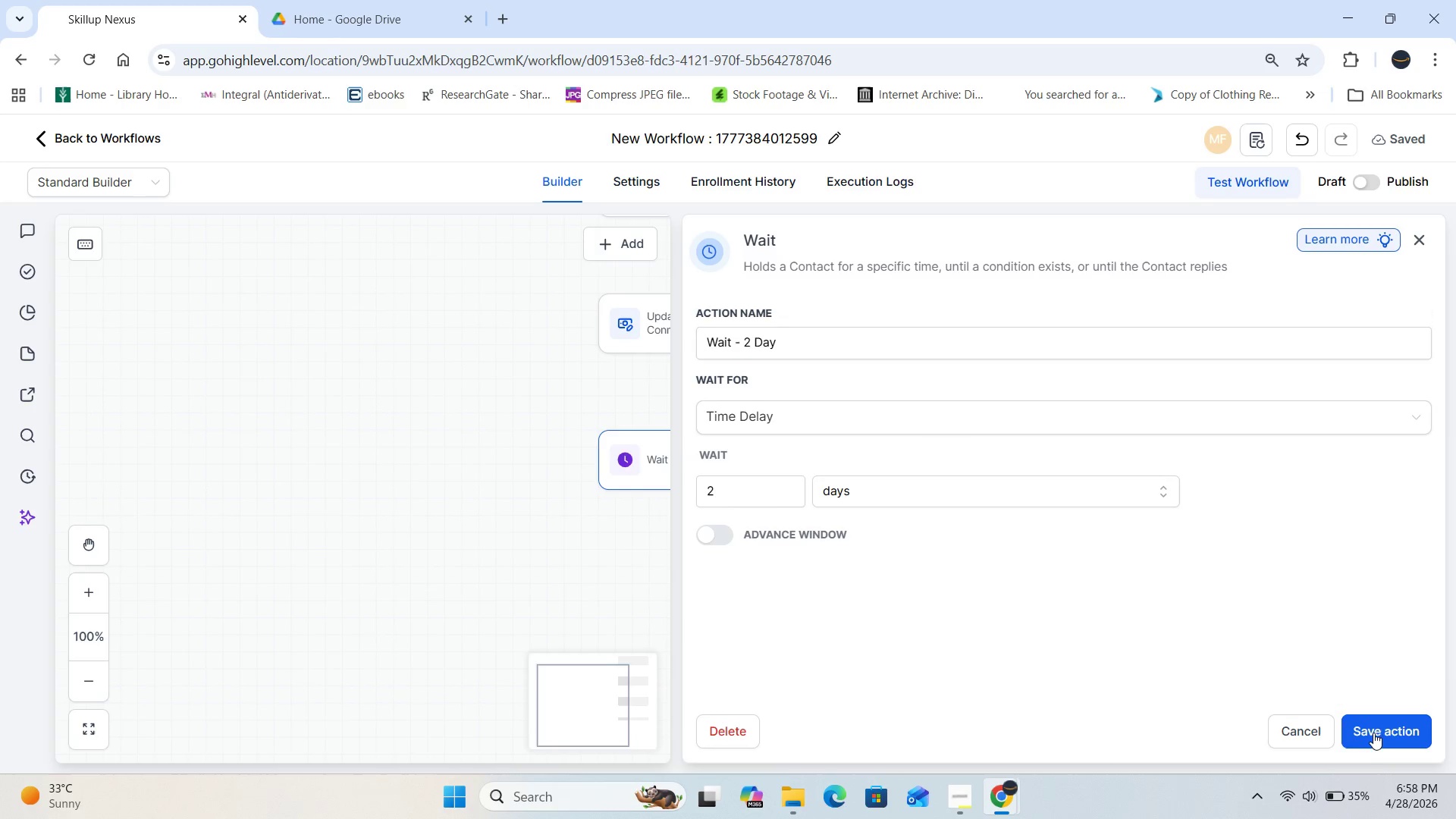 
left_click([1381, 732])
 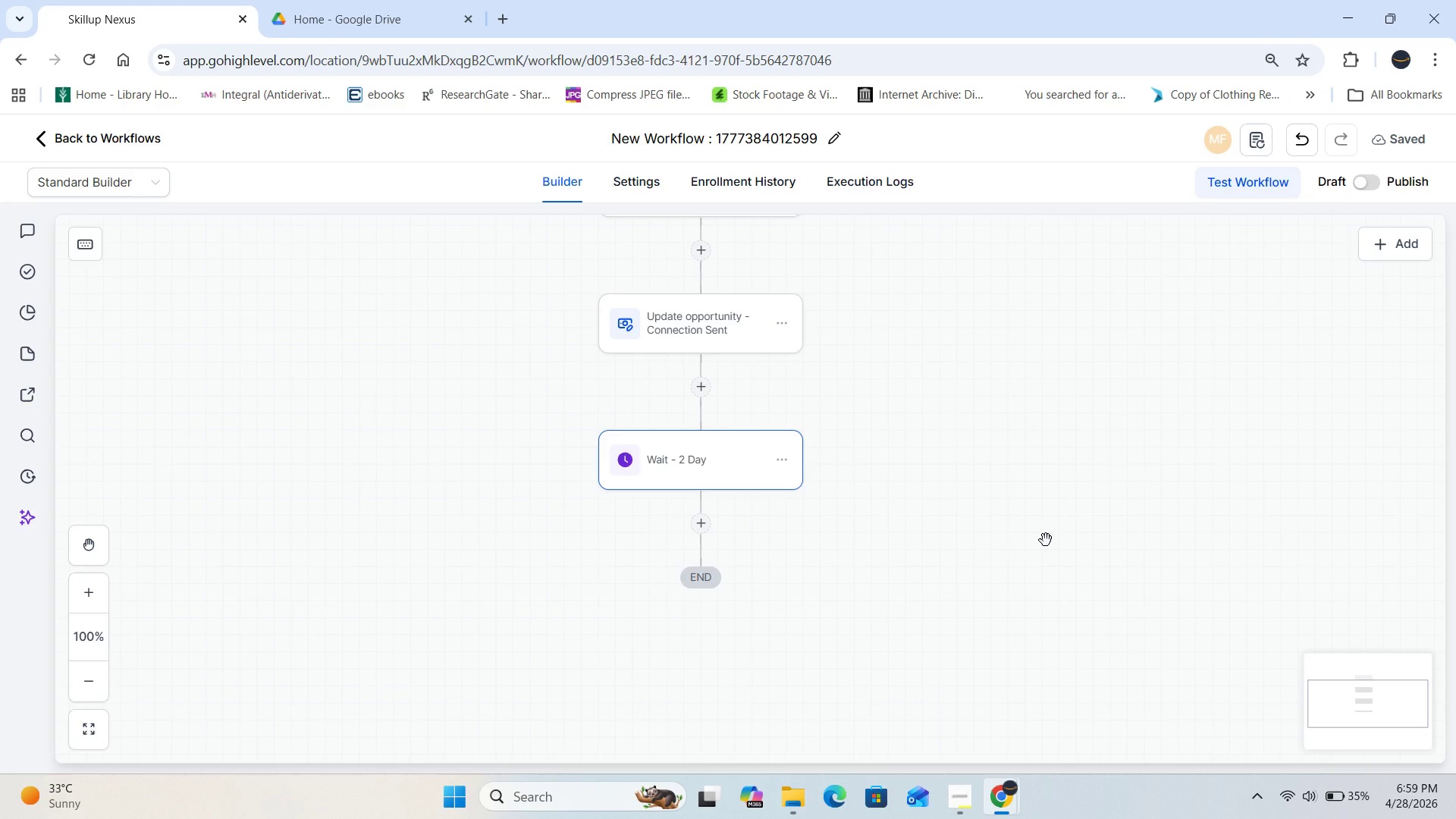 
wait(14.0)
 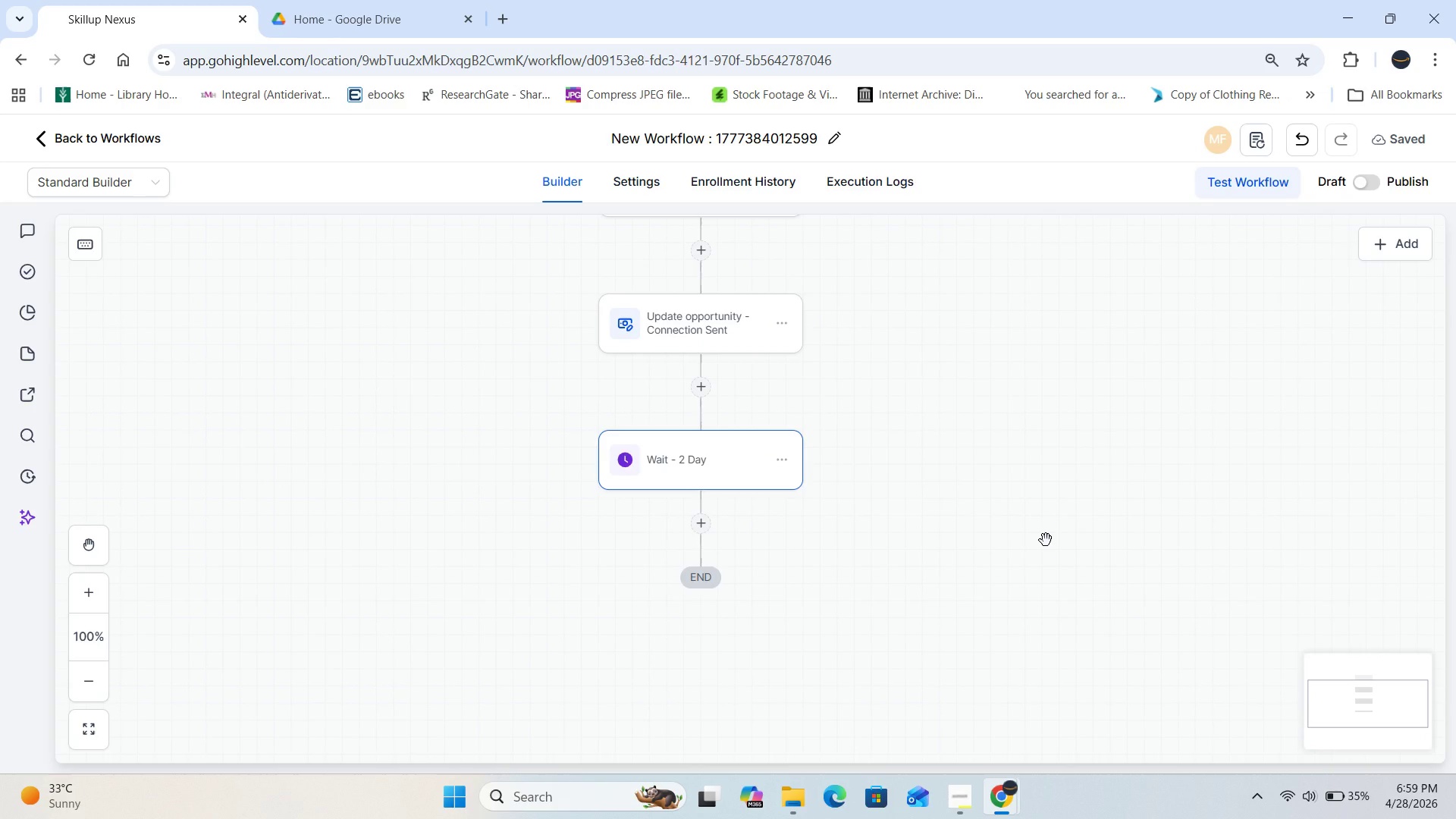 
left_click([702, 525])
 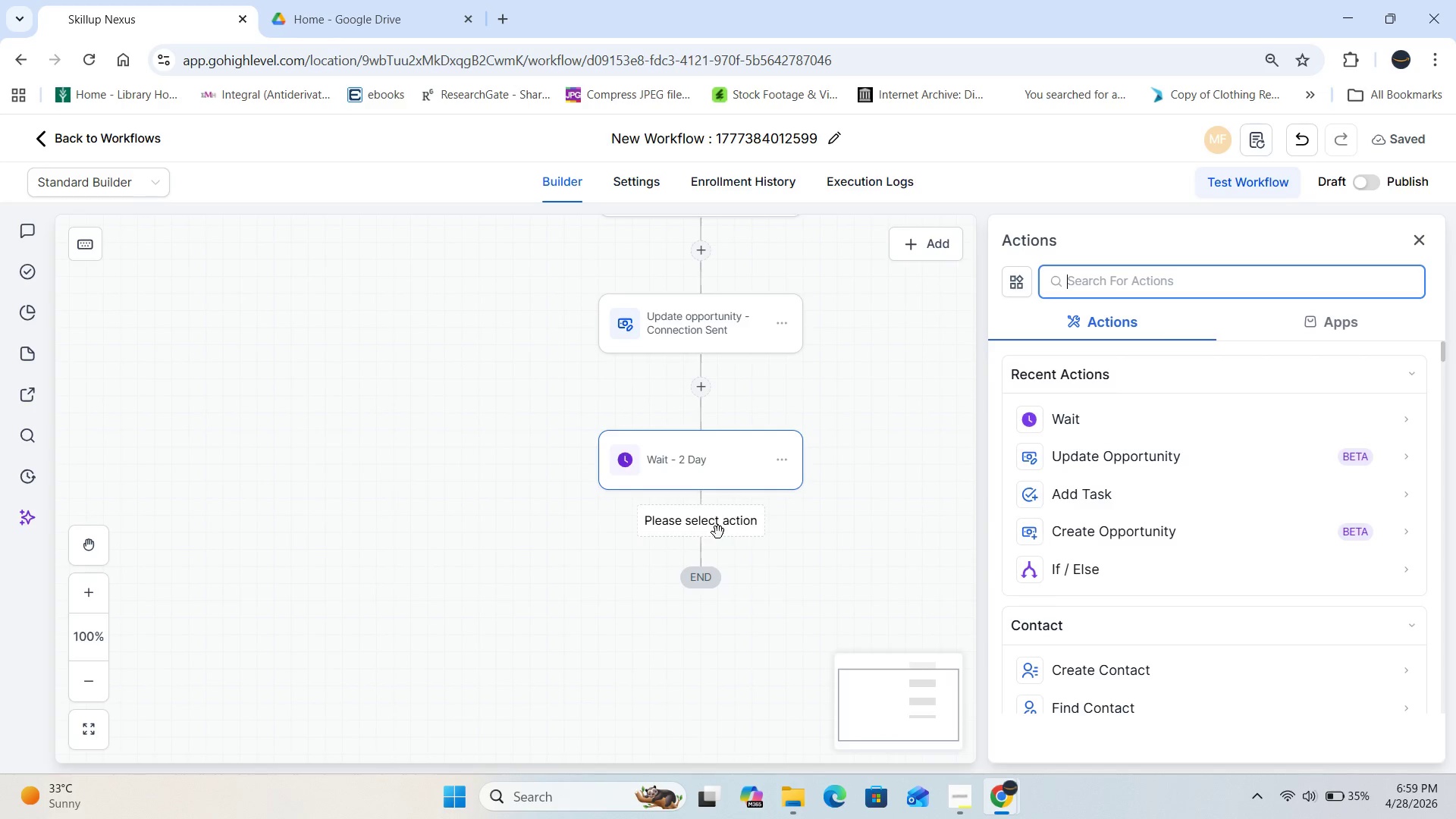 
left_click([852, 546])
 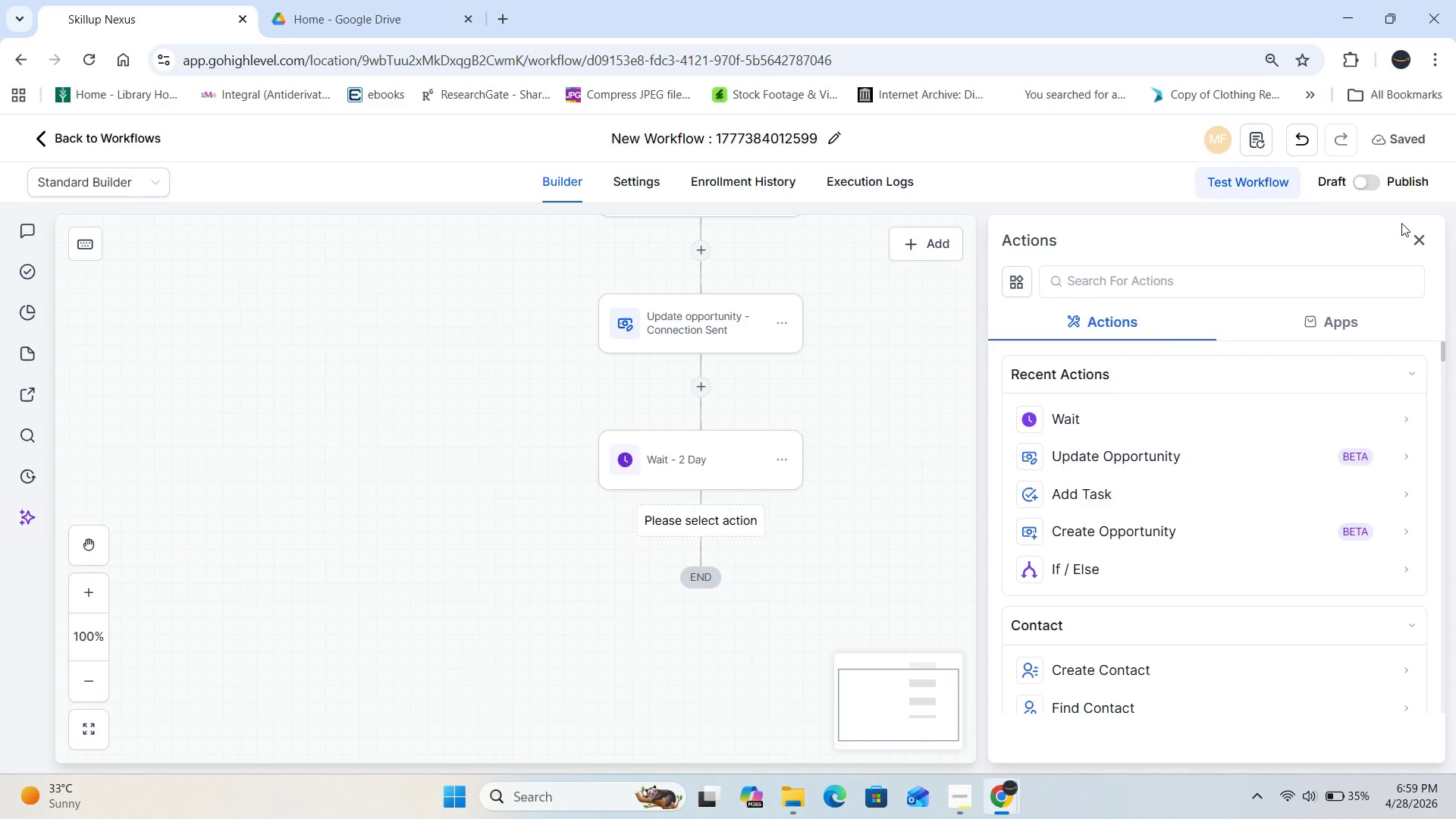 
left_click([1419, 241])
 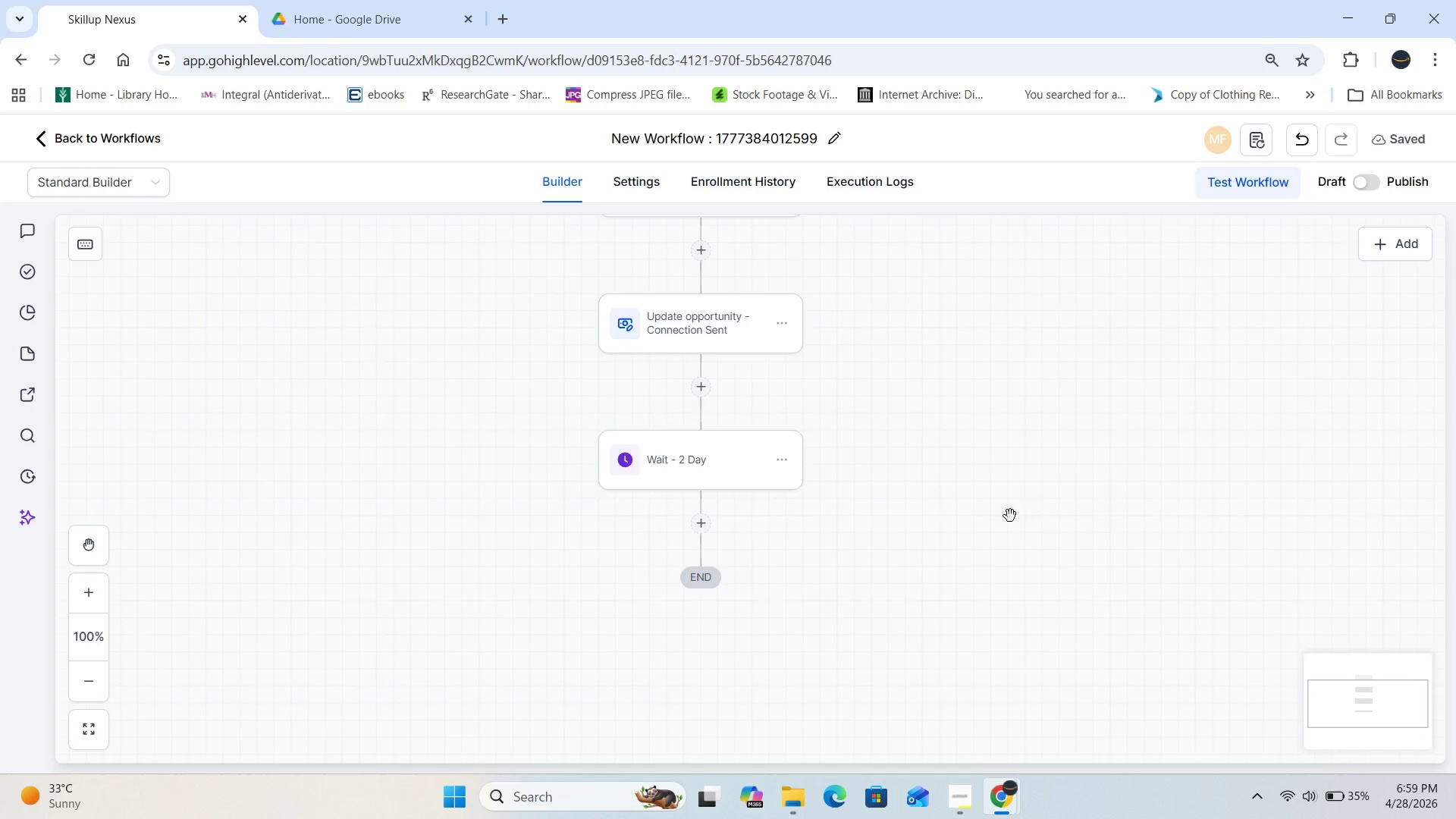 
mouse_move([667, 330])
 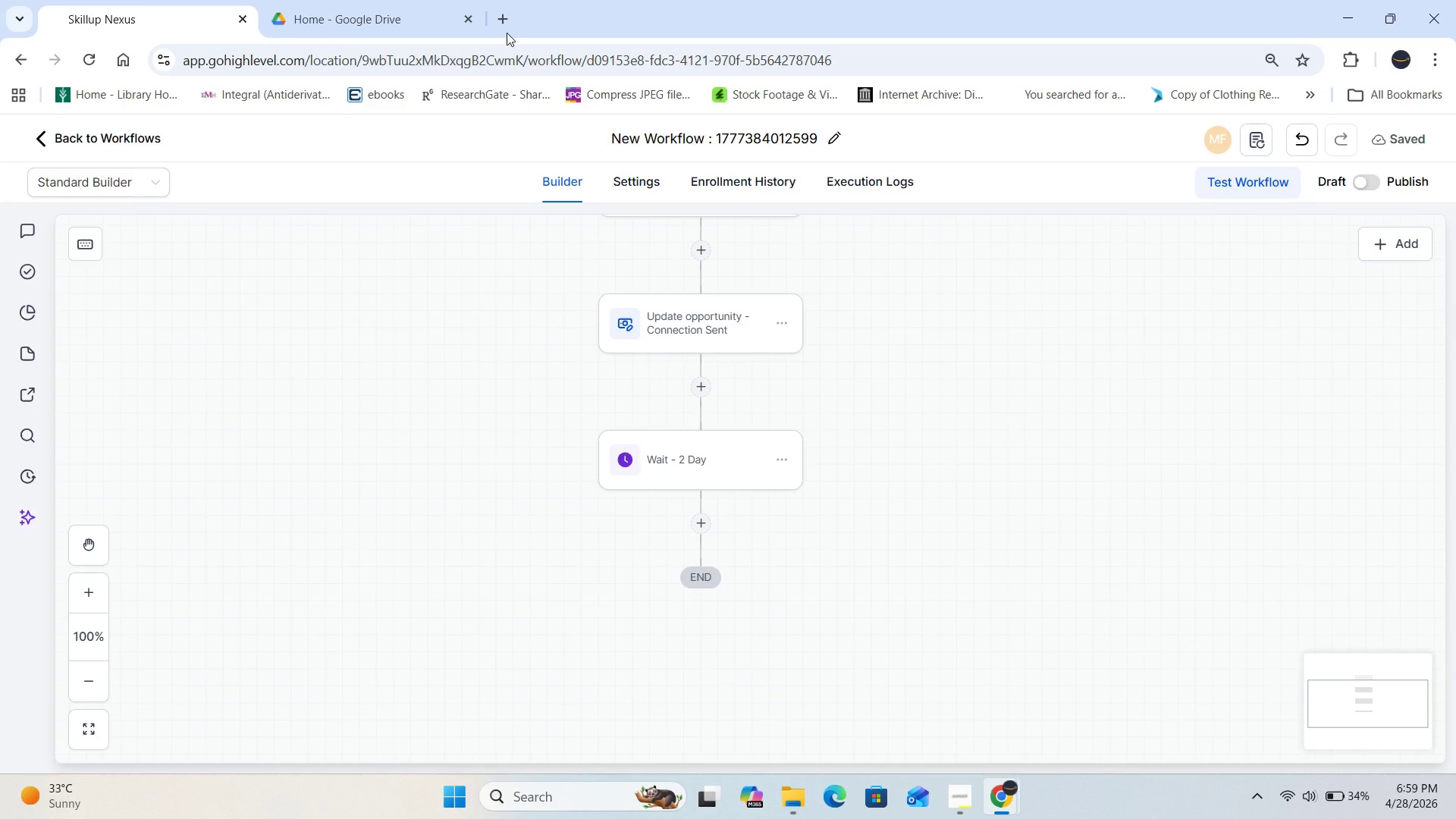 
left_click([509, 28])
 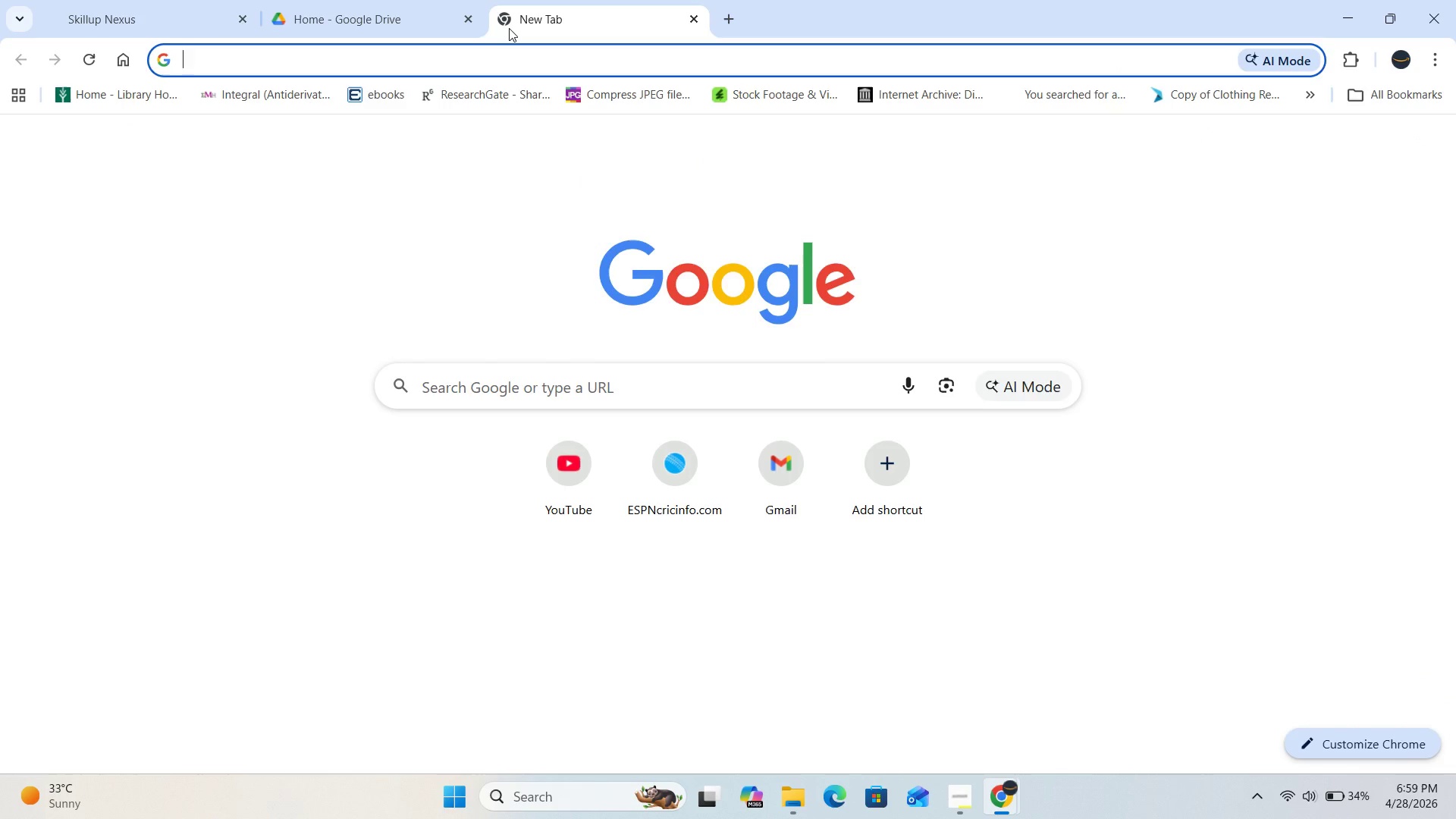 
key(A)
 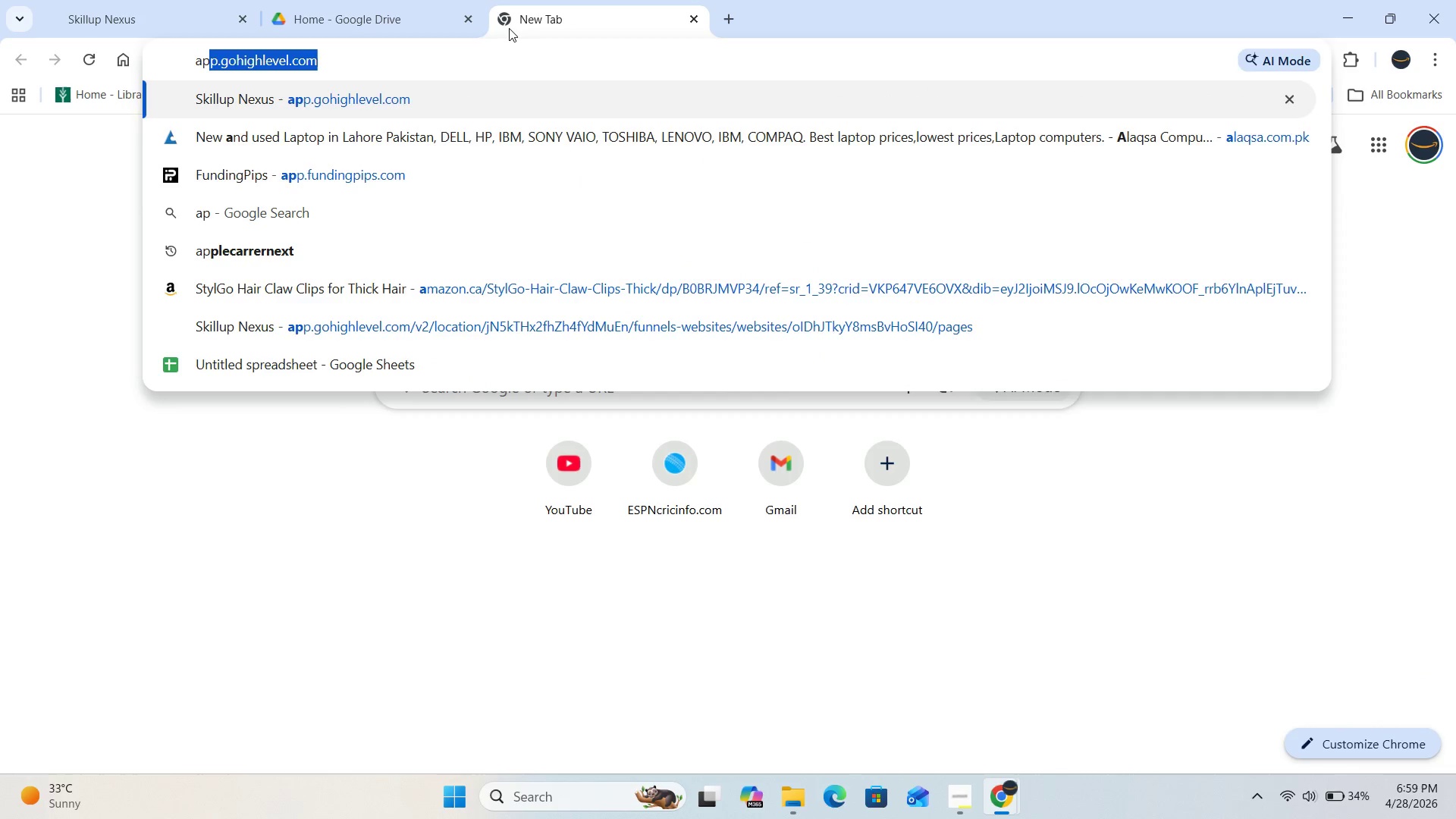 
key(Enter)
 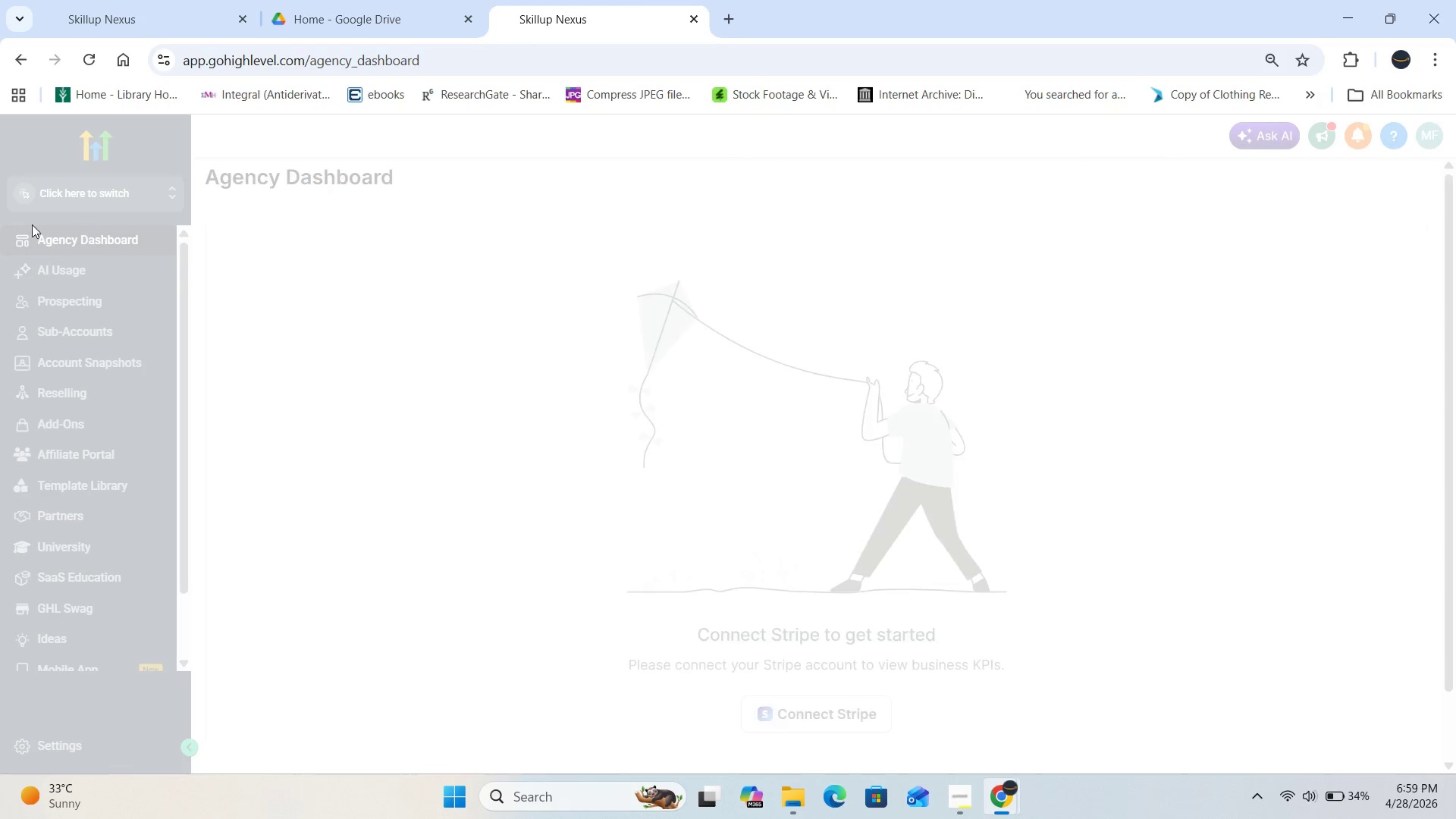 
wait(5.25)
 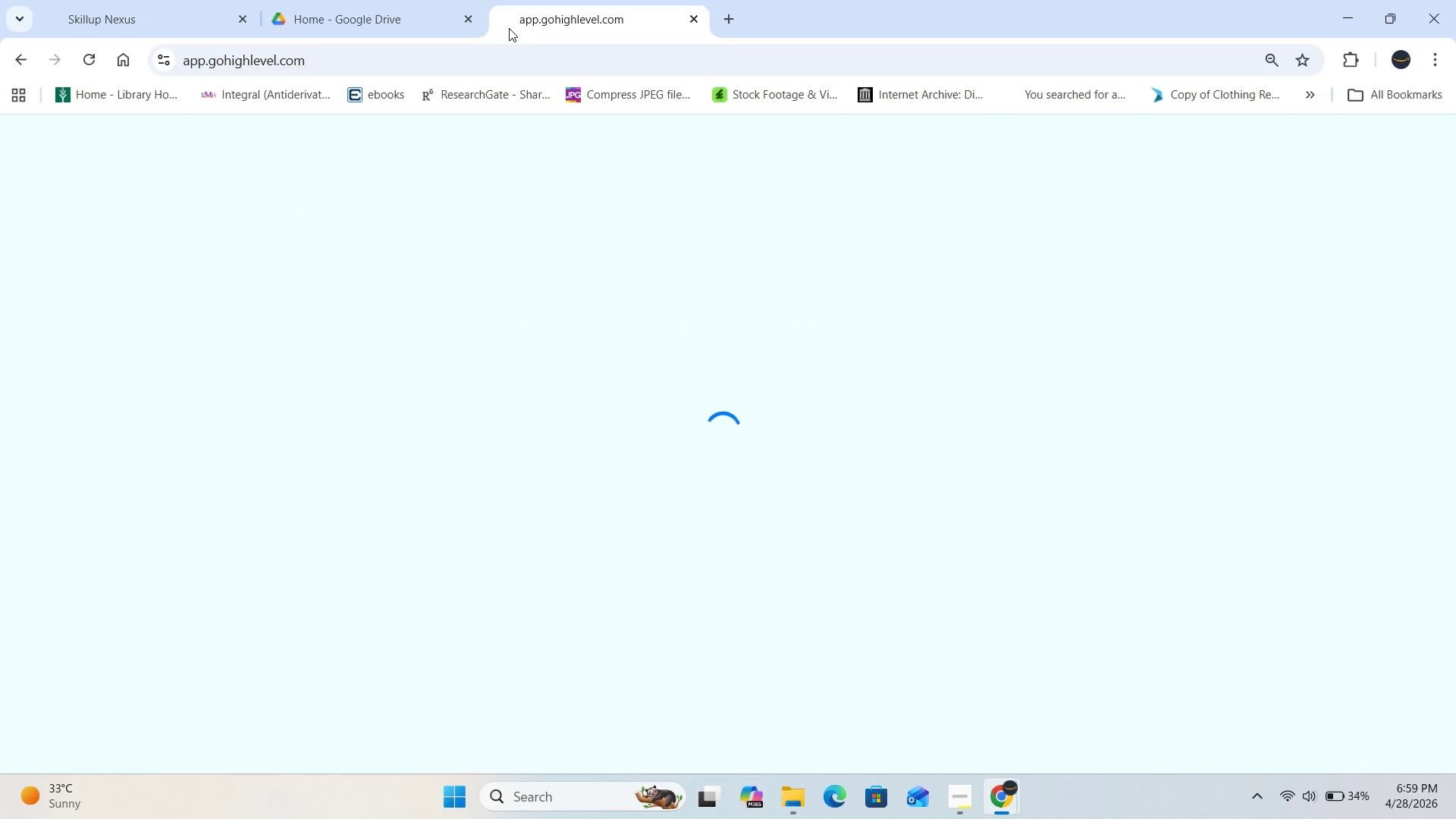 
left_click([495, 367])
 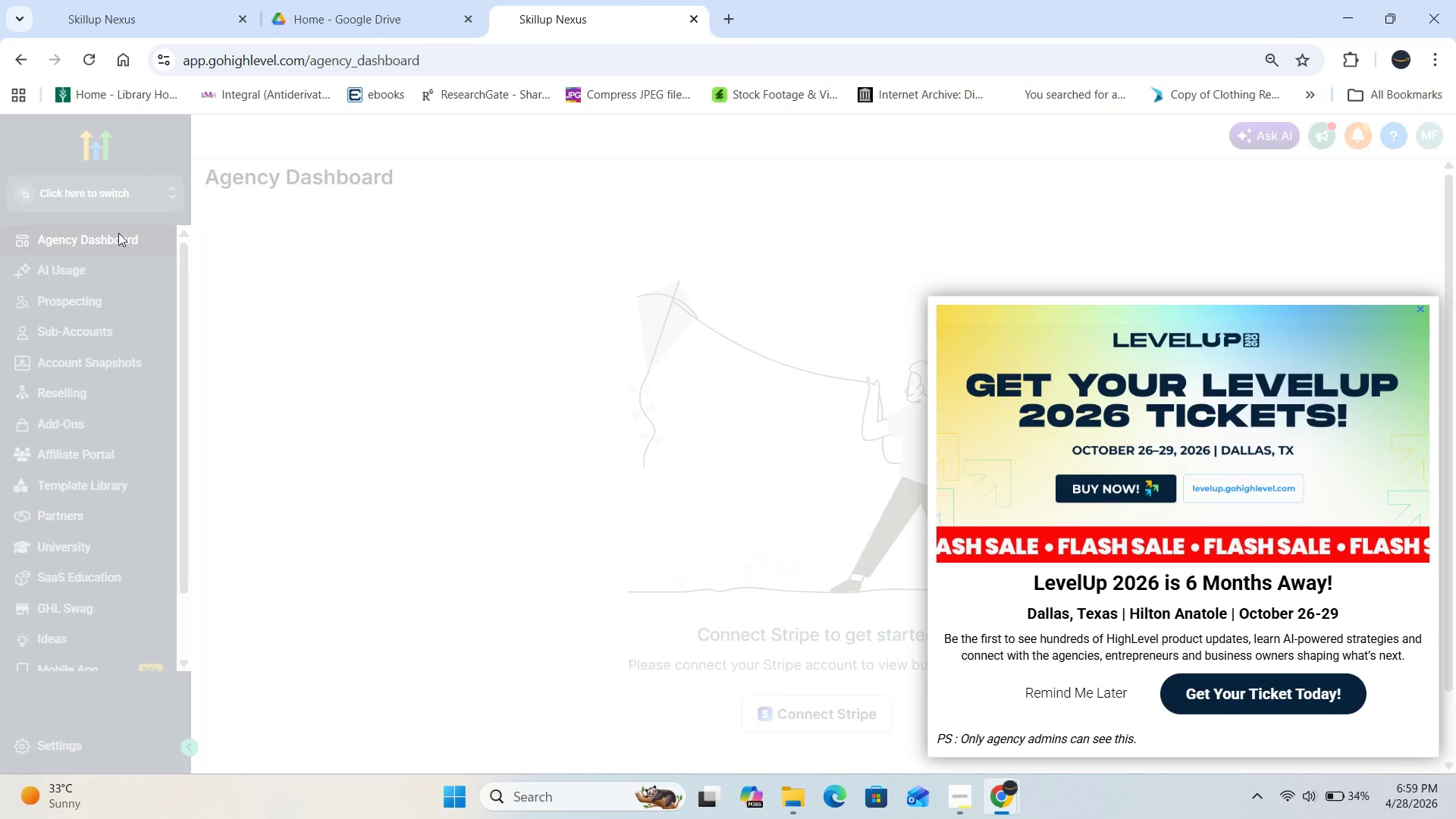 
left_click([99, 199])
 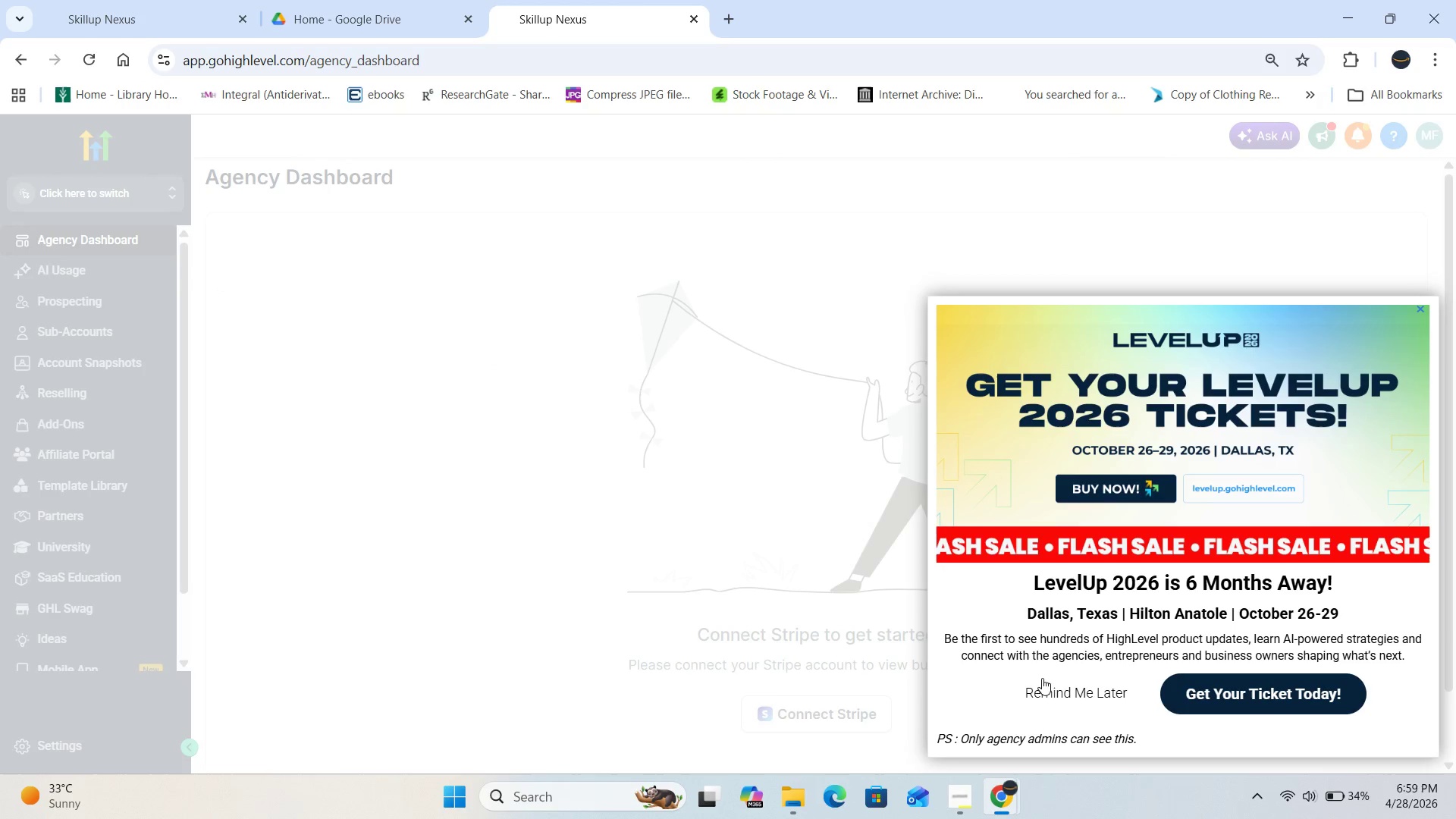 
left_click([1035, 685])
 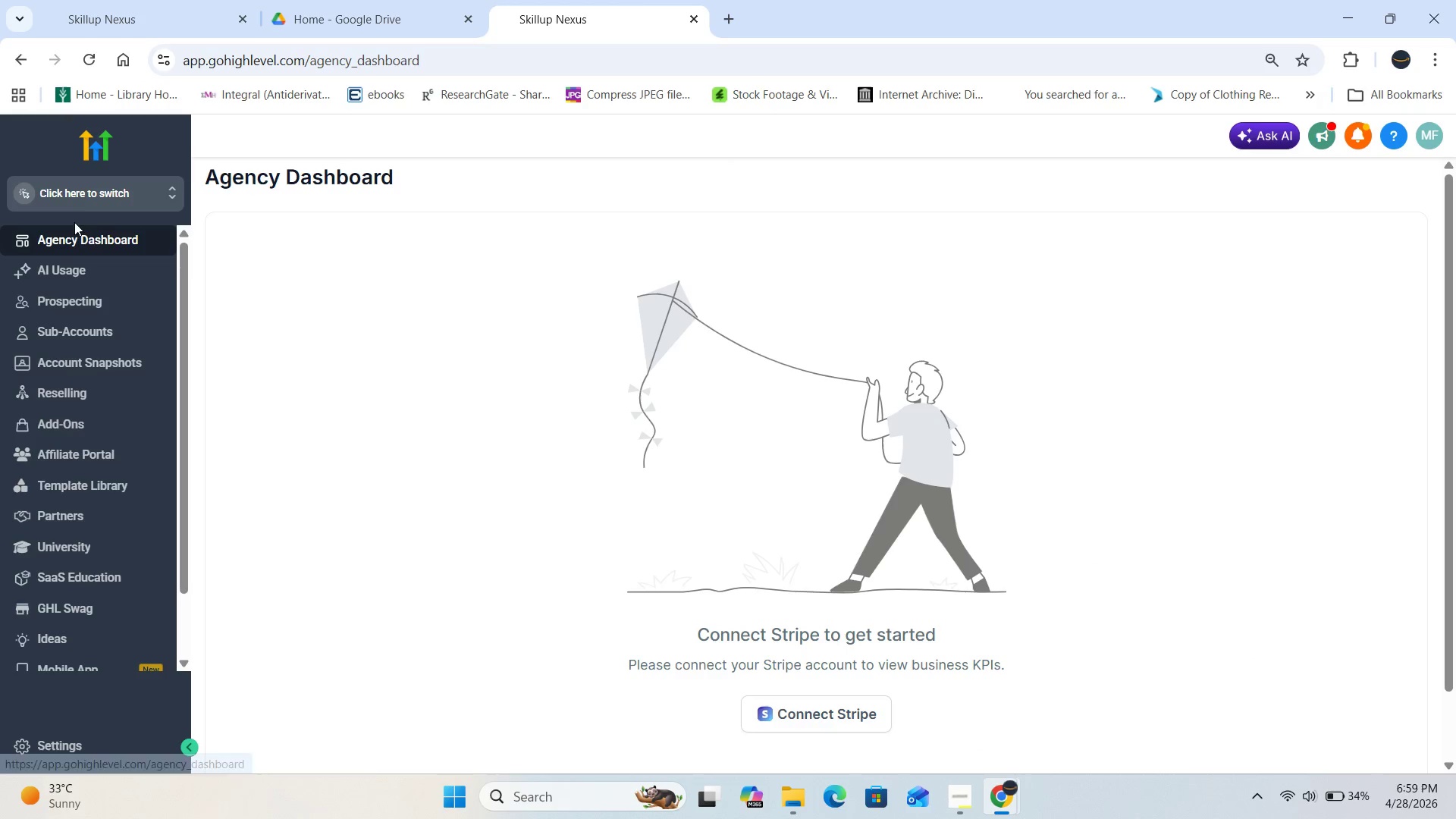 
left_click([89, 210])
 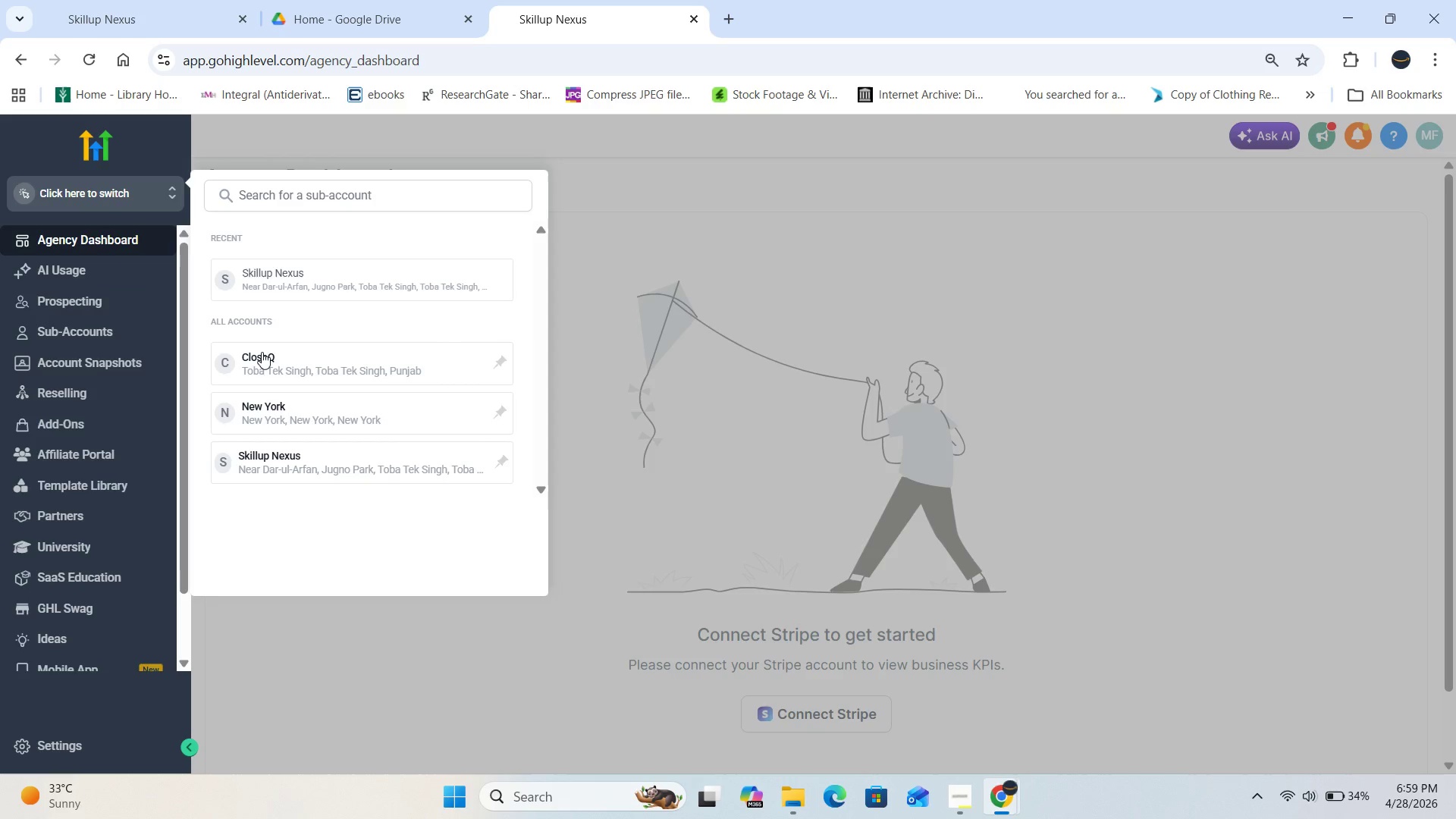 
left_click([312, 421])
 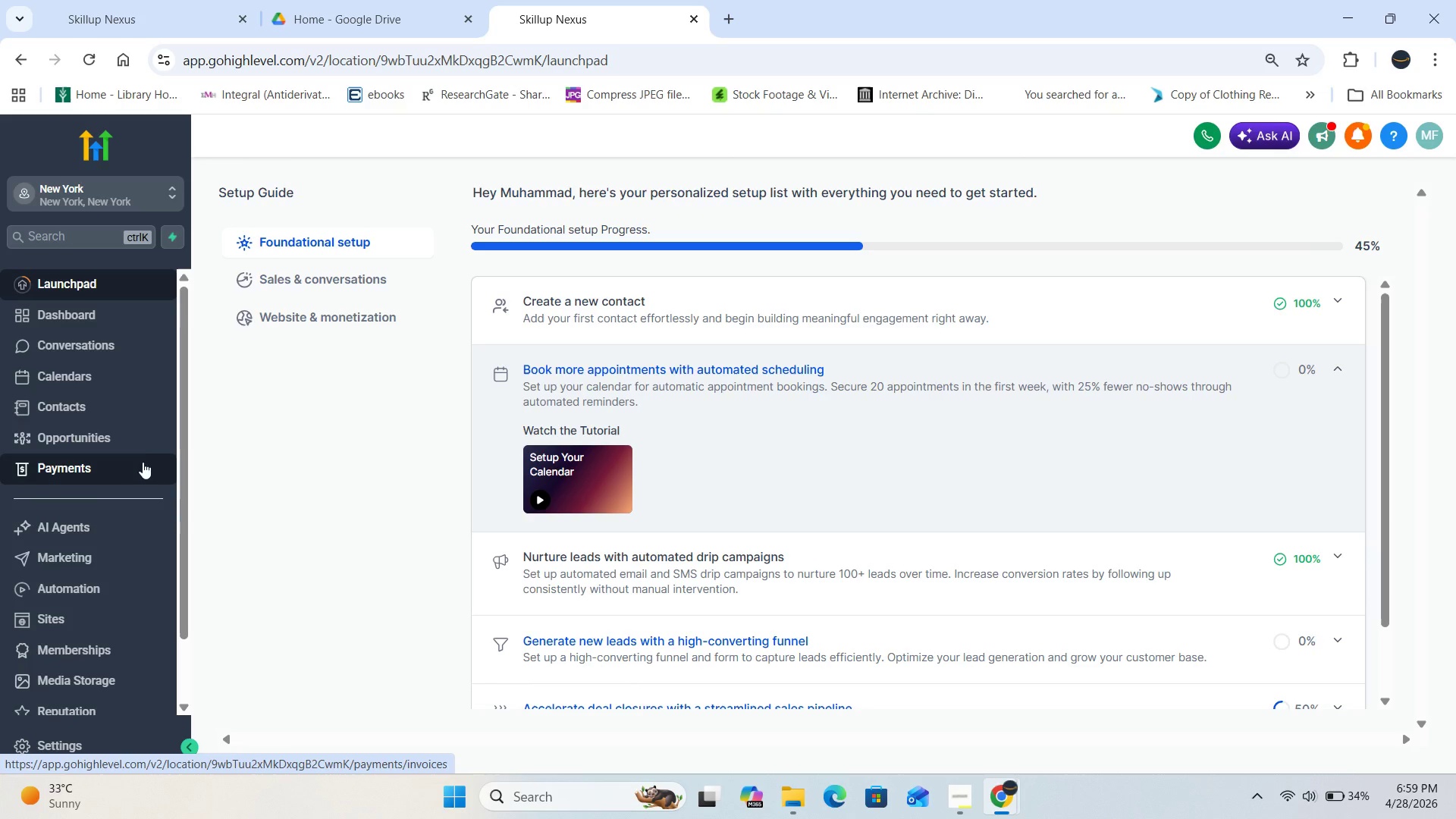 
wait(24.41)
 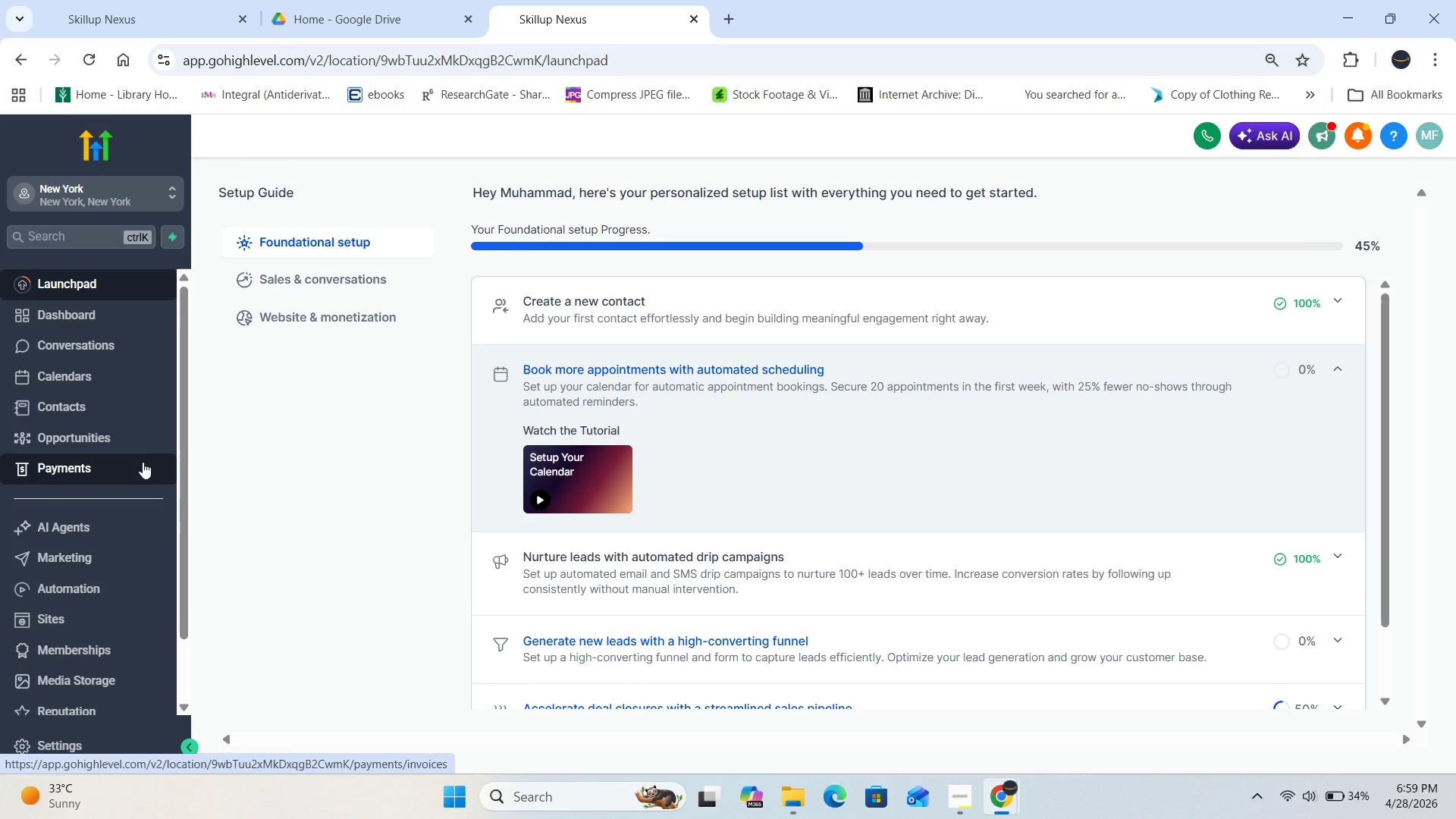 
left_click([83, 561])
 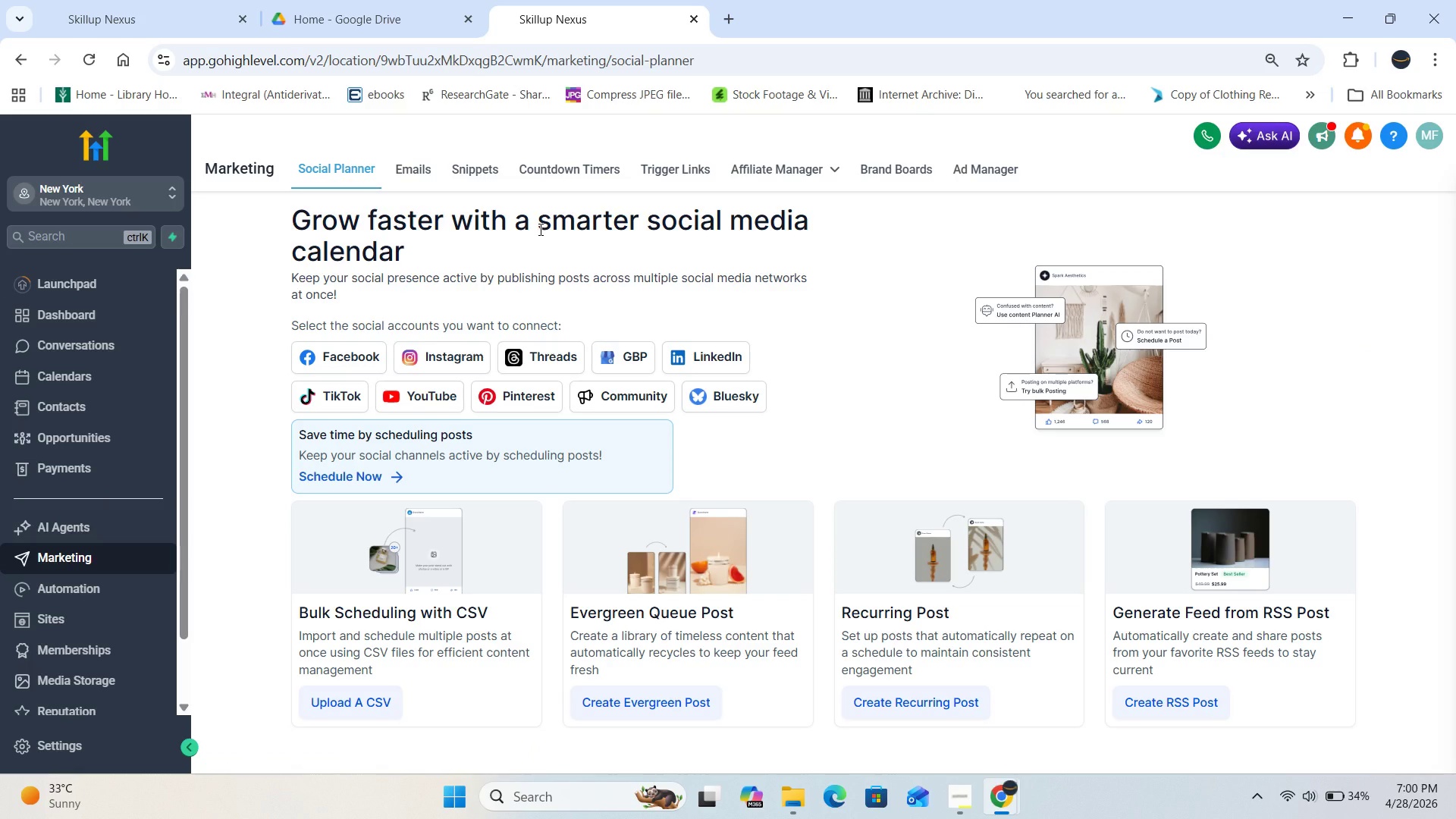 
wait(7.03)
 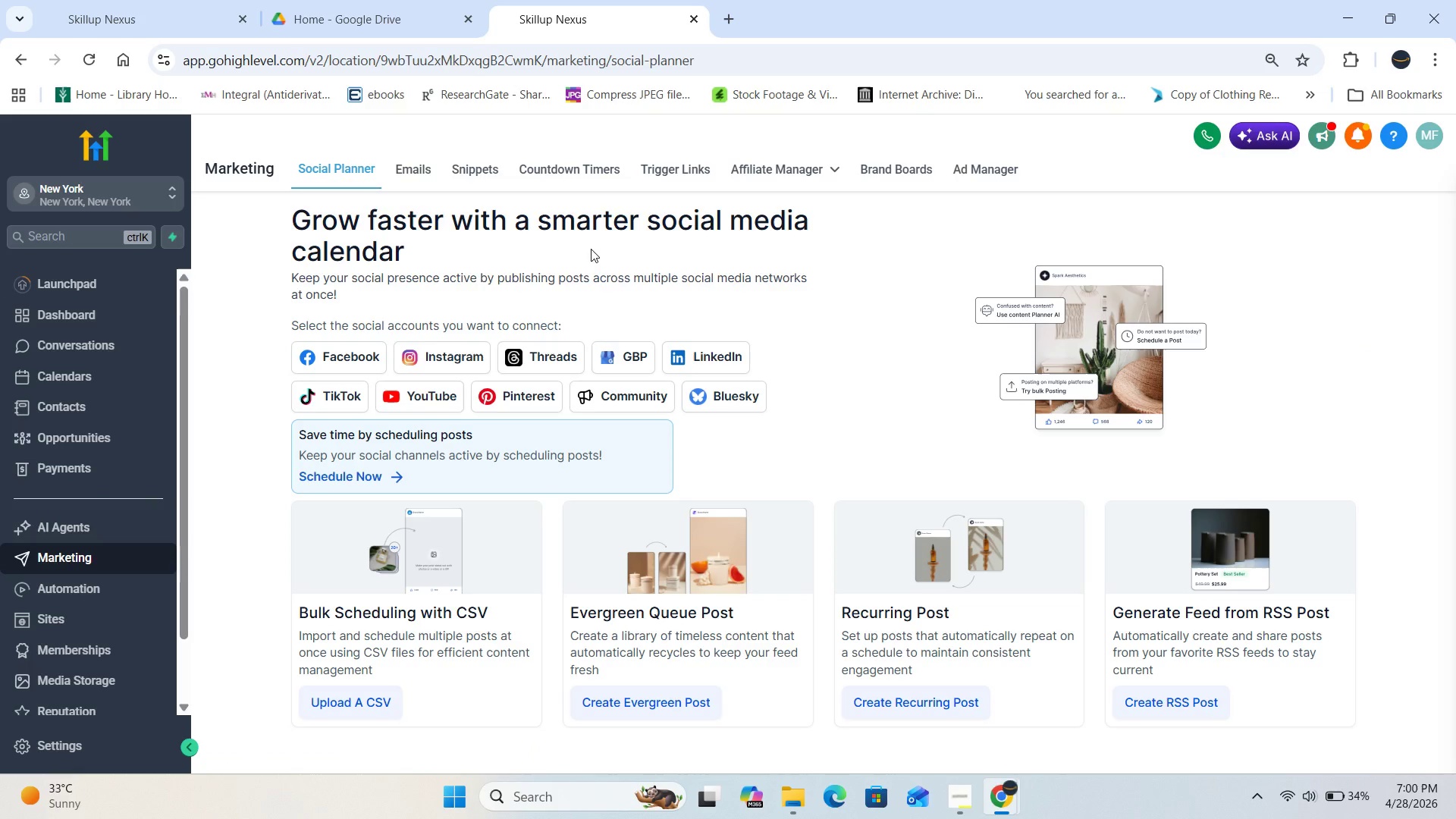 
left_click([468, 165])
 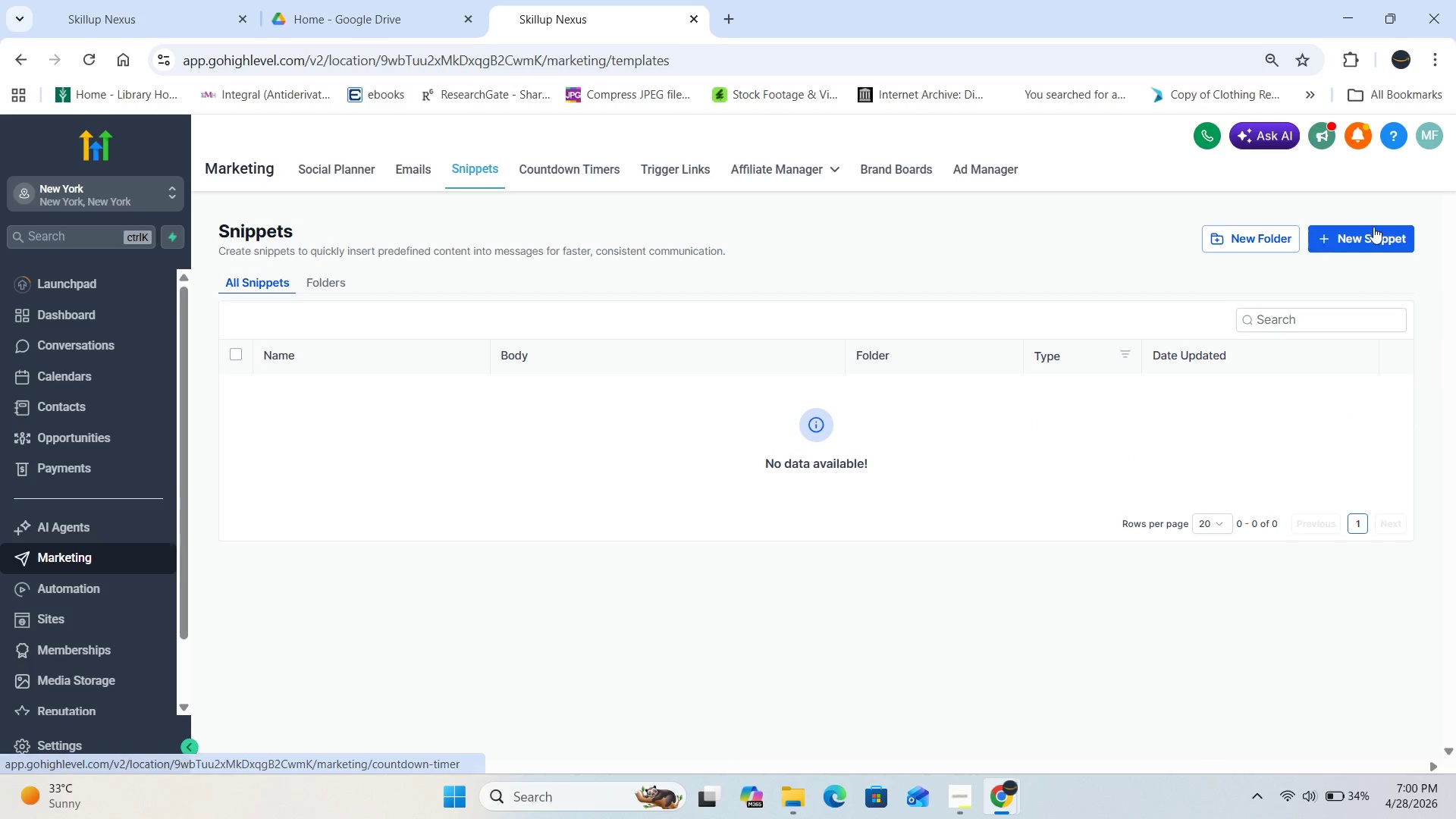 
left_click([1324, 232])
 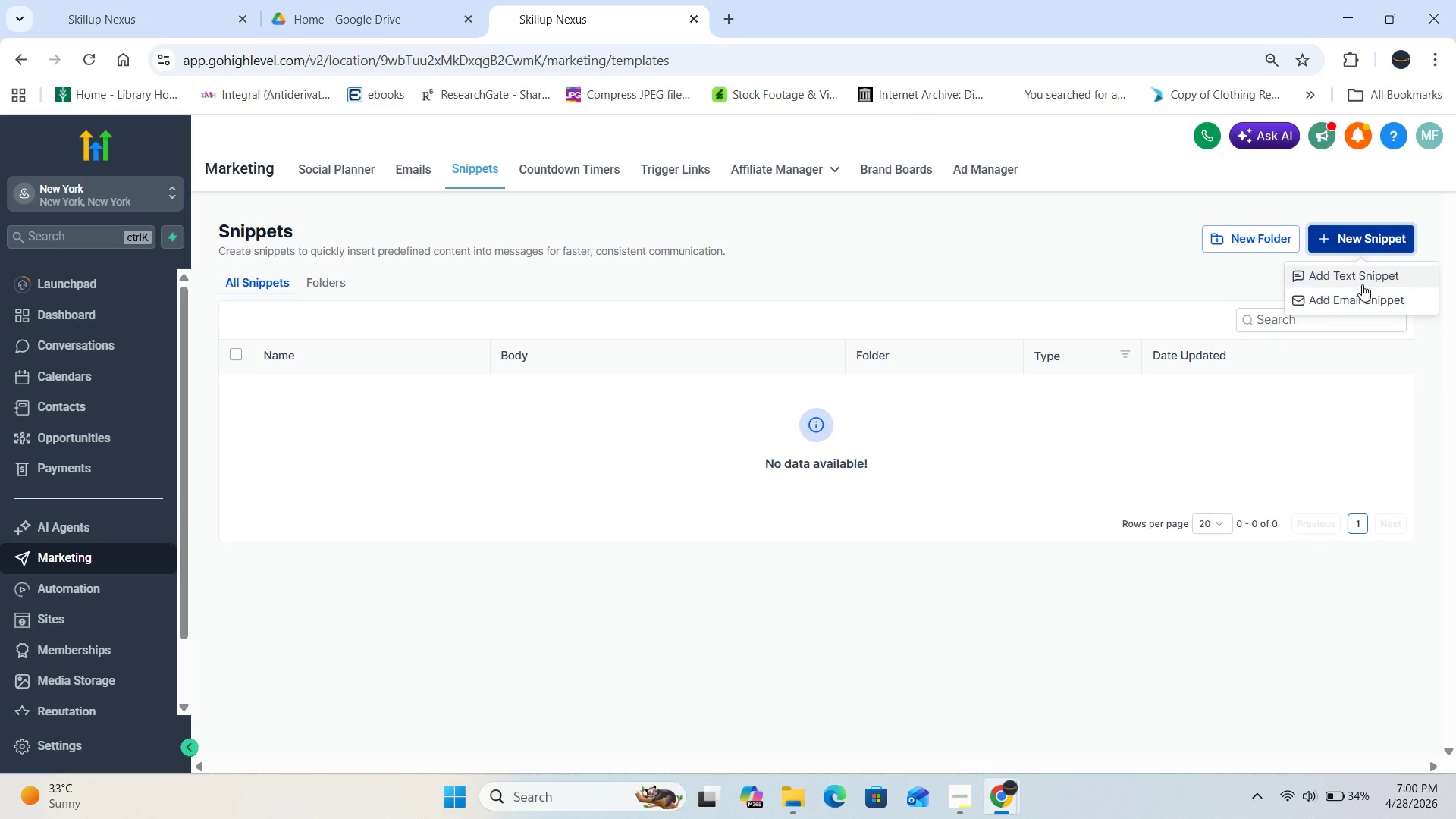 
wait(6.8)
 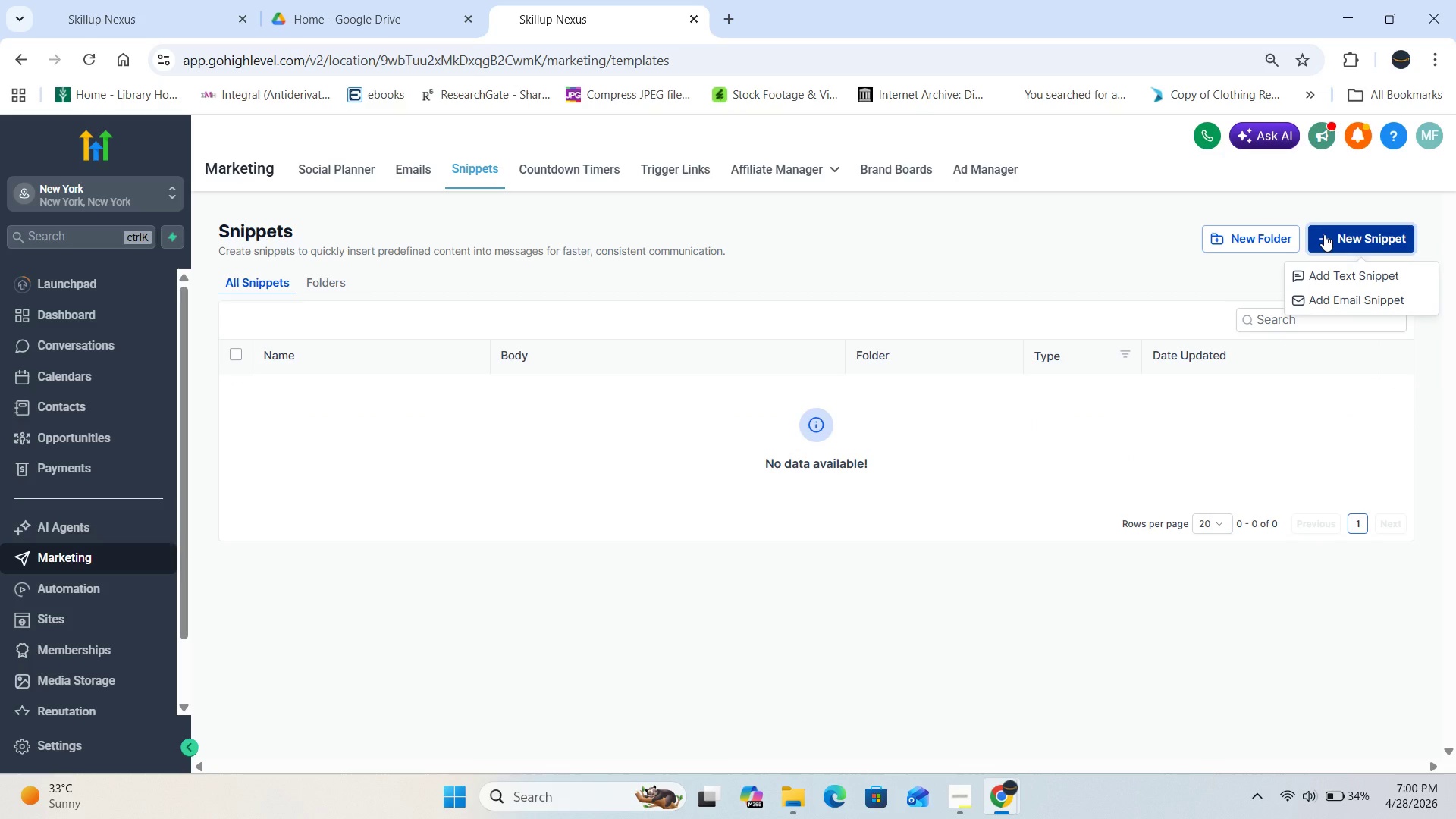 
left_click([1359, 276])
 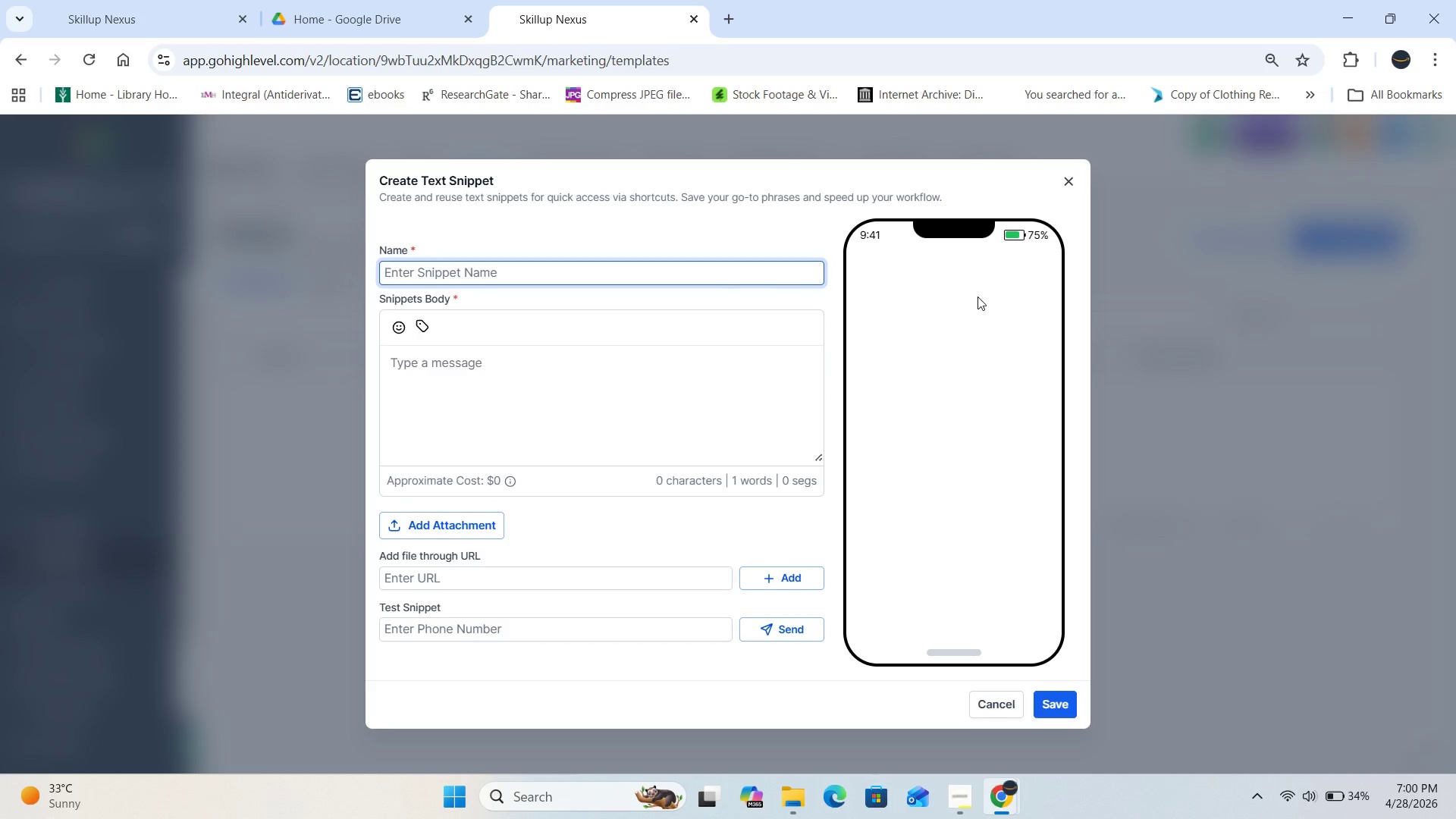 
wait(10.91)
 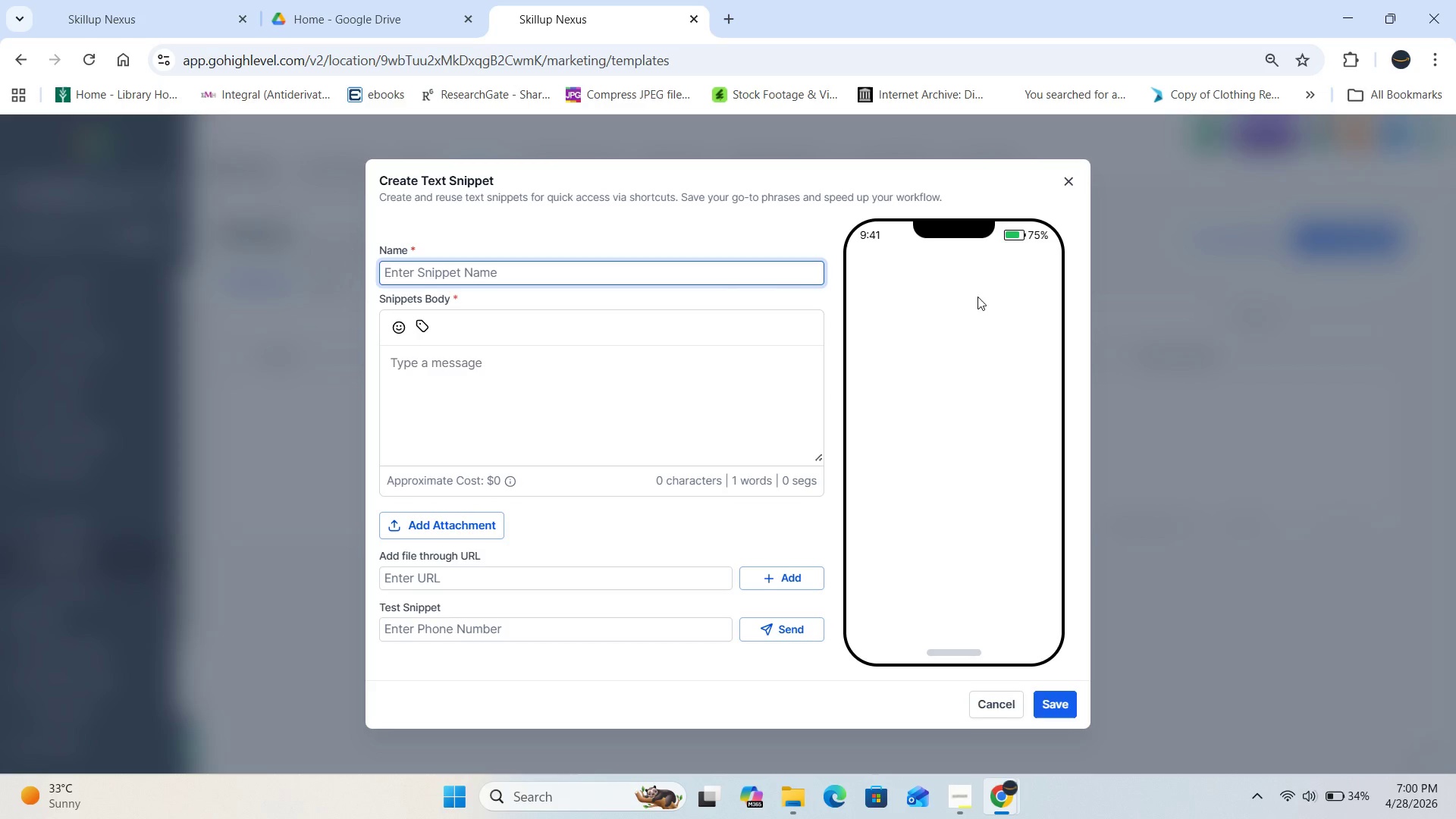 
type(Initial Connection)
 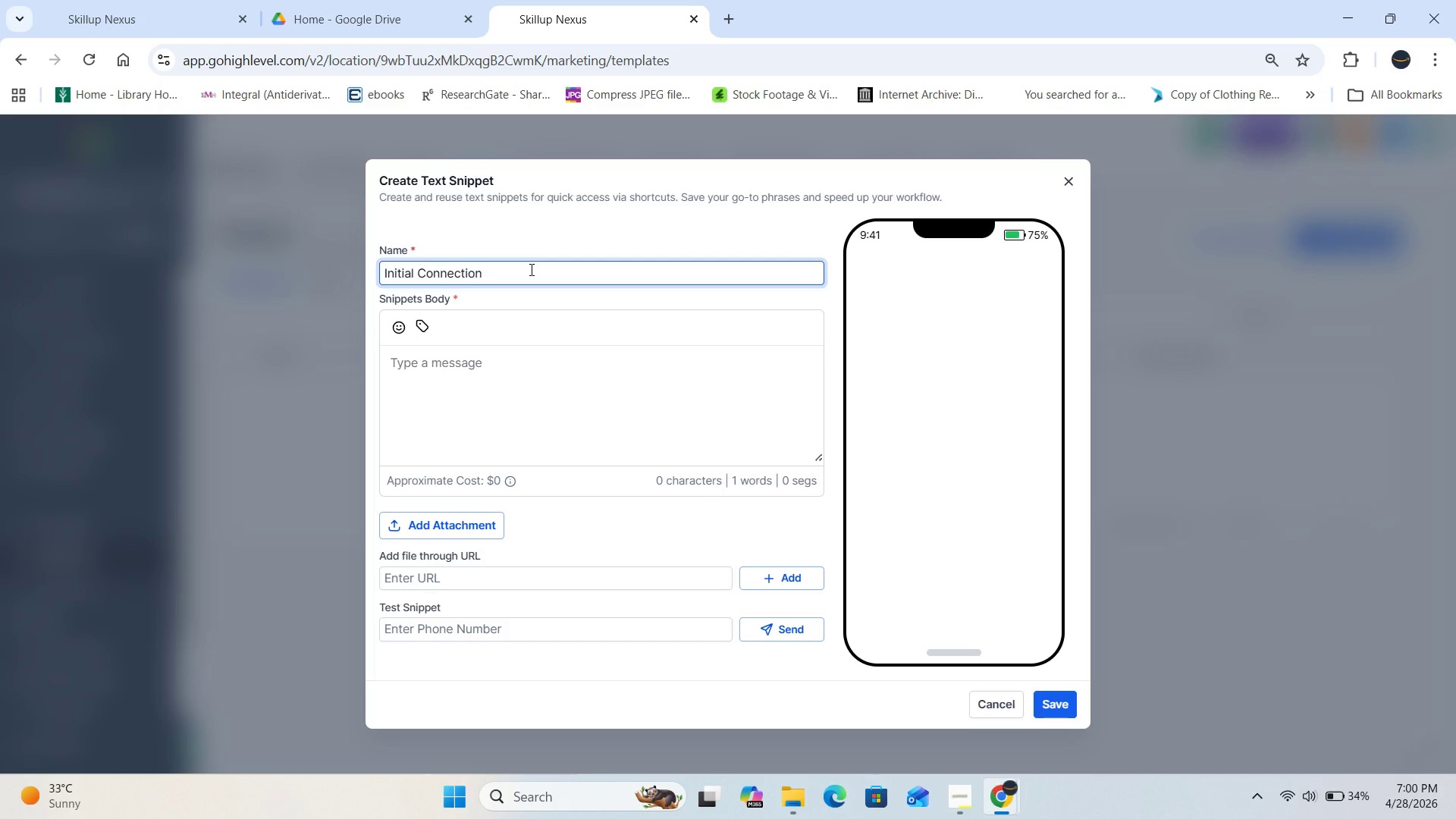 
left_click([458, 378])
 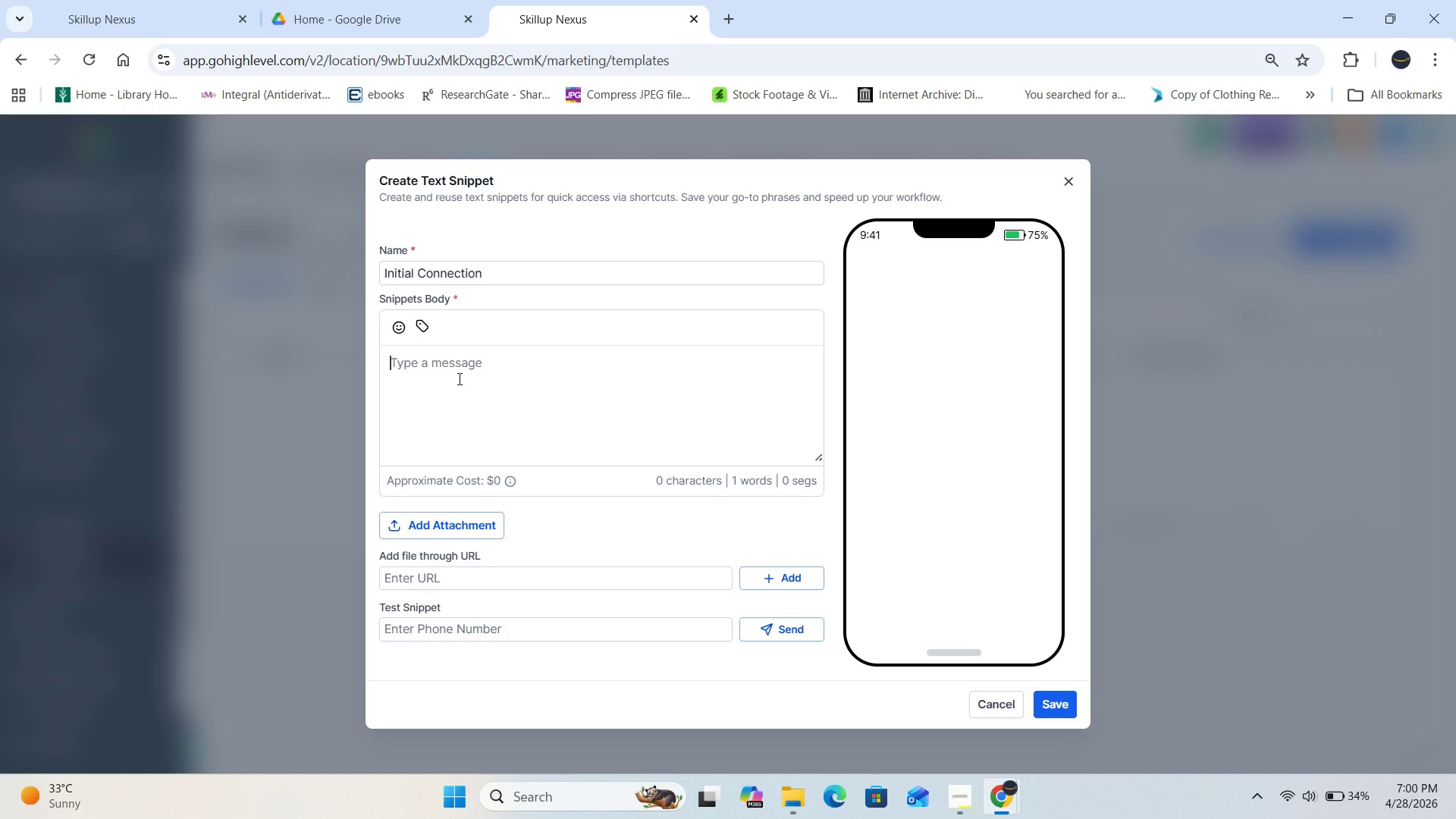 
type(Hi )
 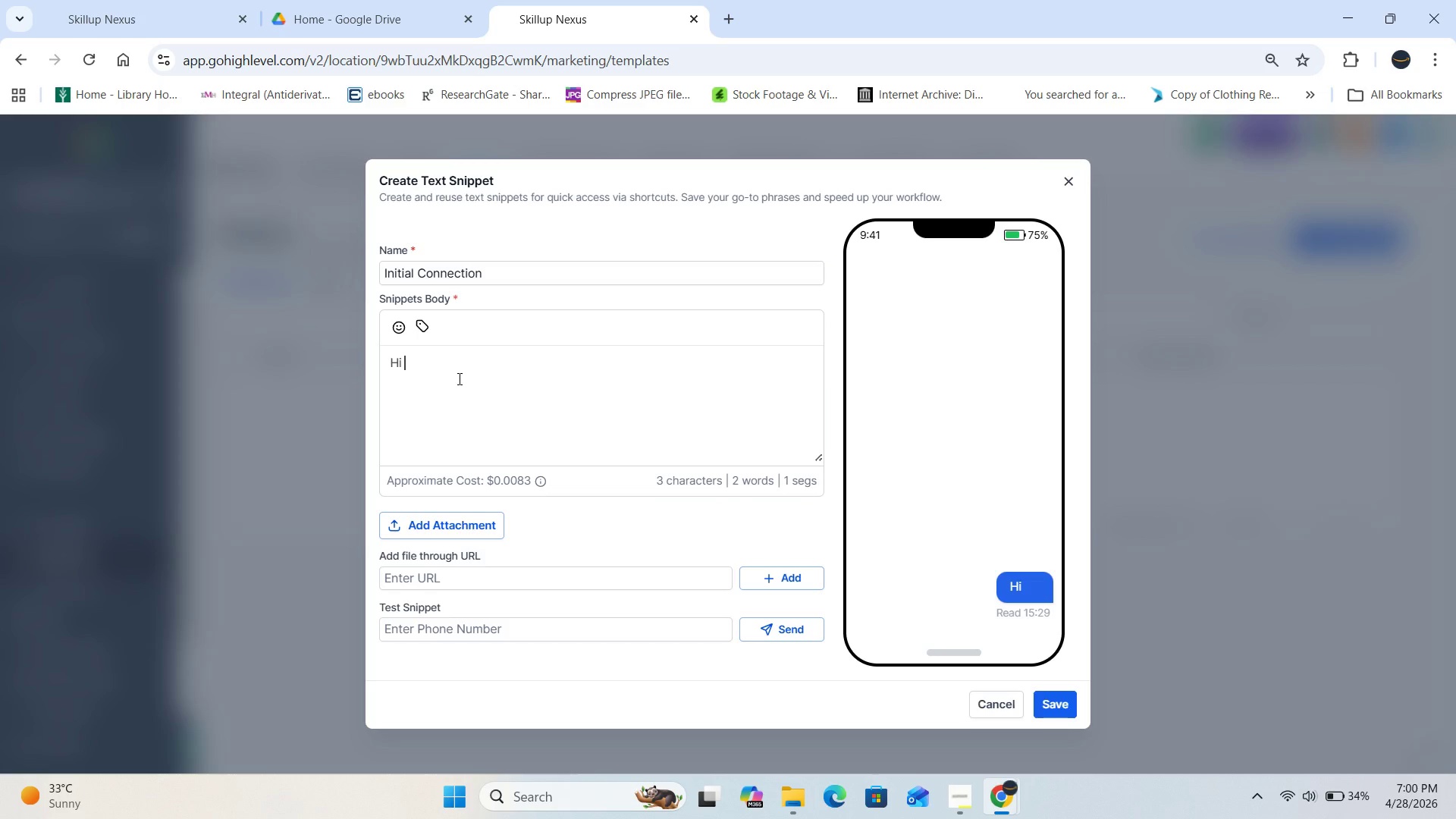 
left_click([419, 325])
 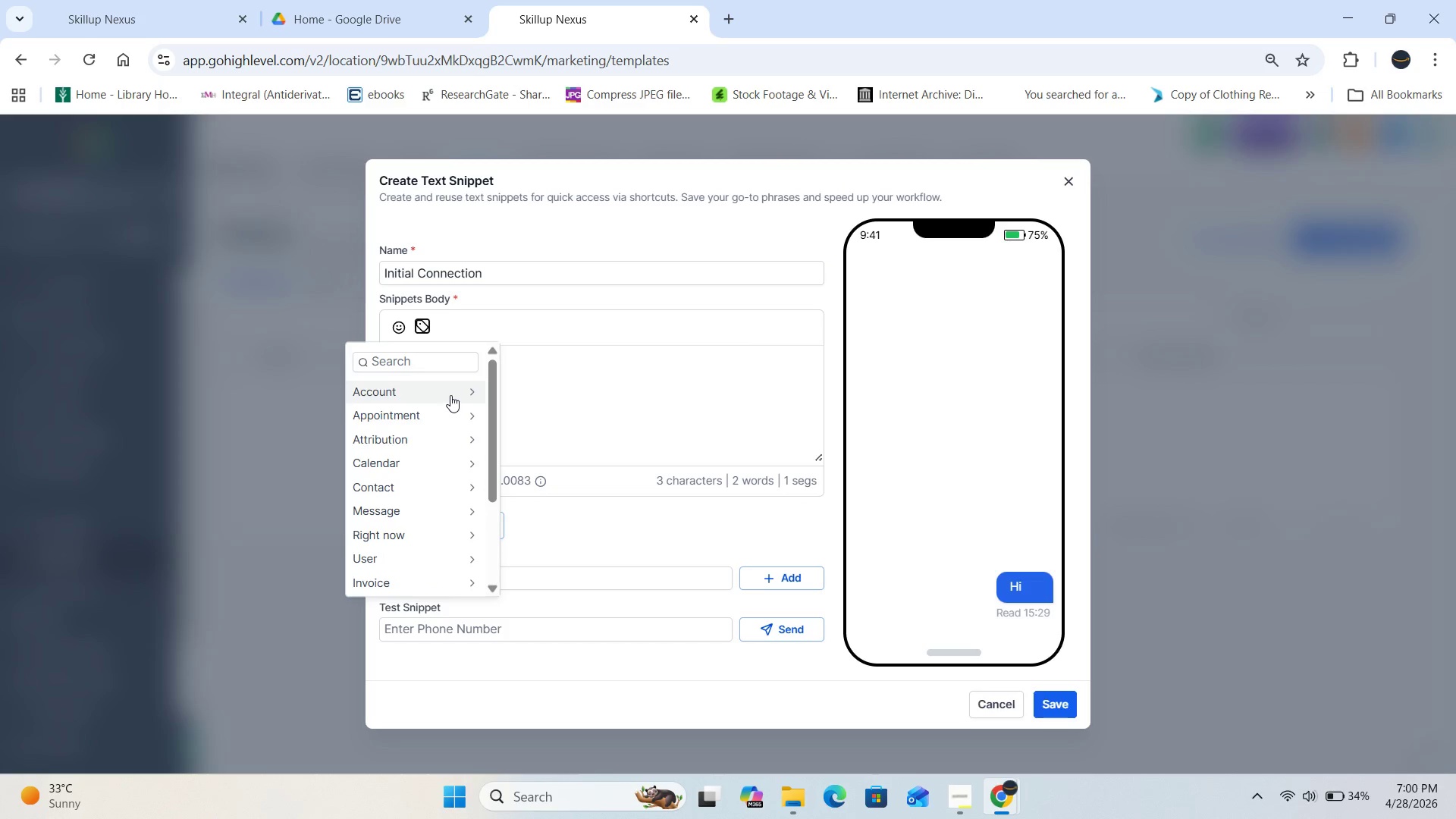 
scroll: coordinate [449, 506], scroll_direction: down, amount: 1.0
 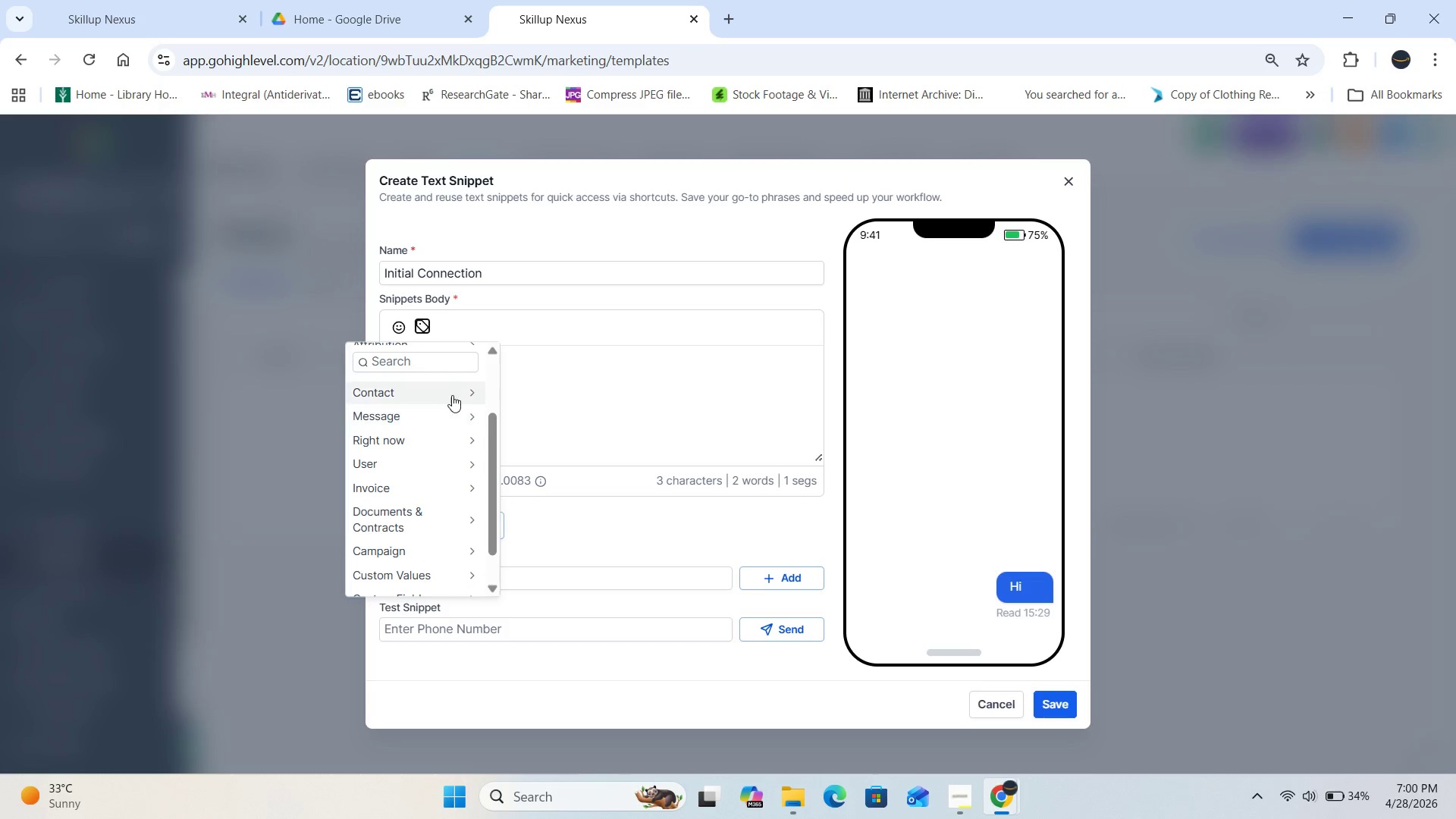 
left_click([452, 392])
 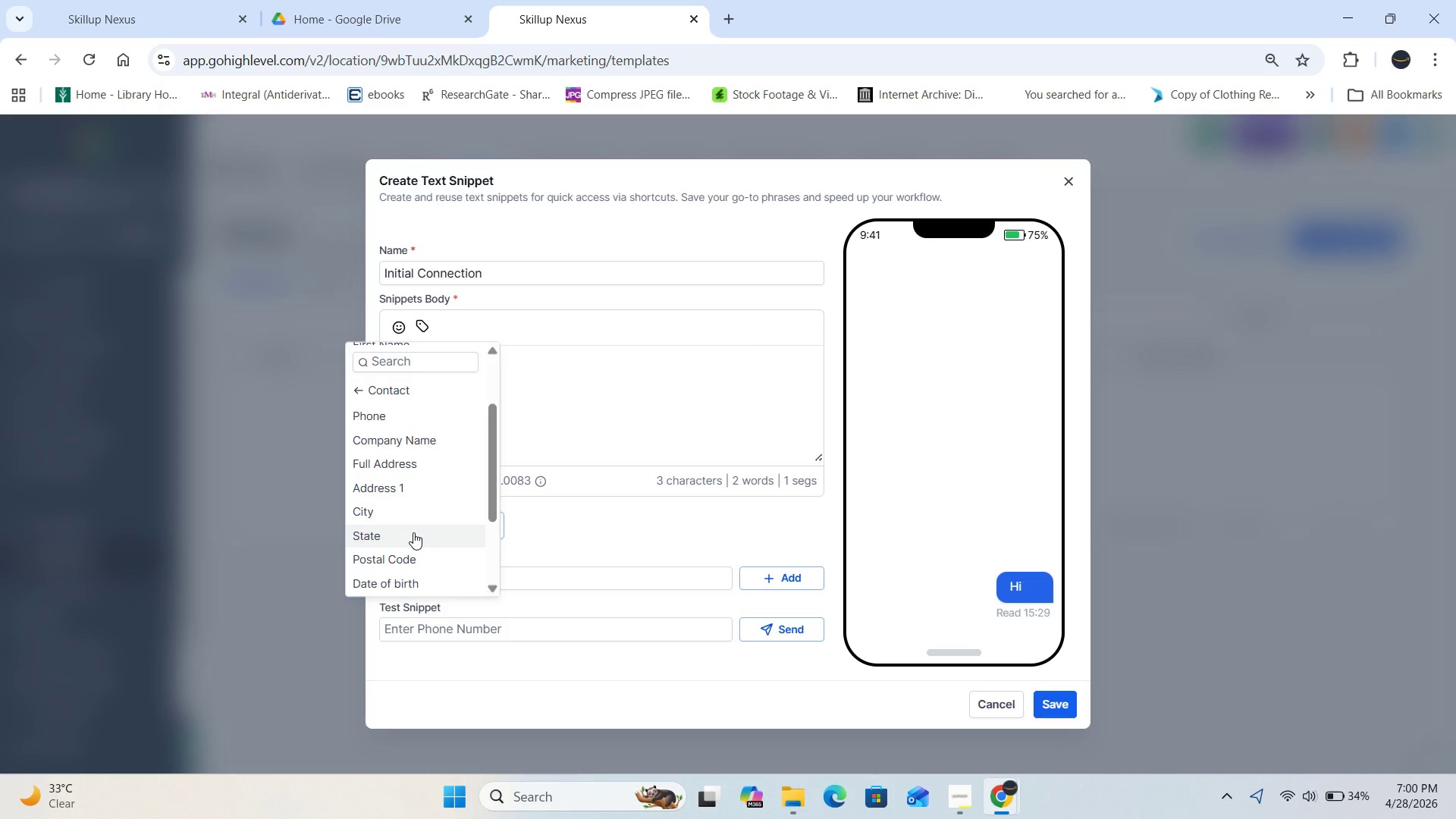 
scroll: coordinate [415, 529], scroll_direction: down, amount: 3.0
 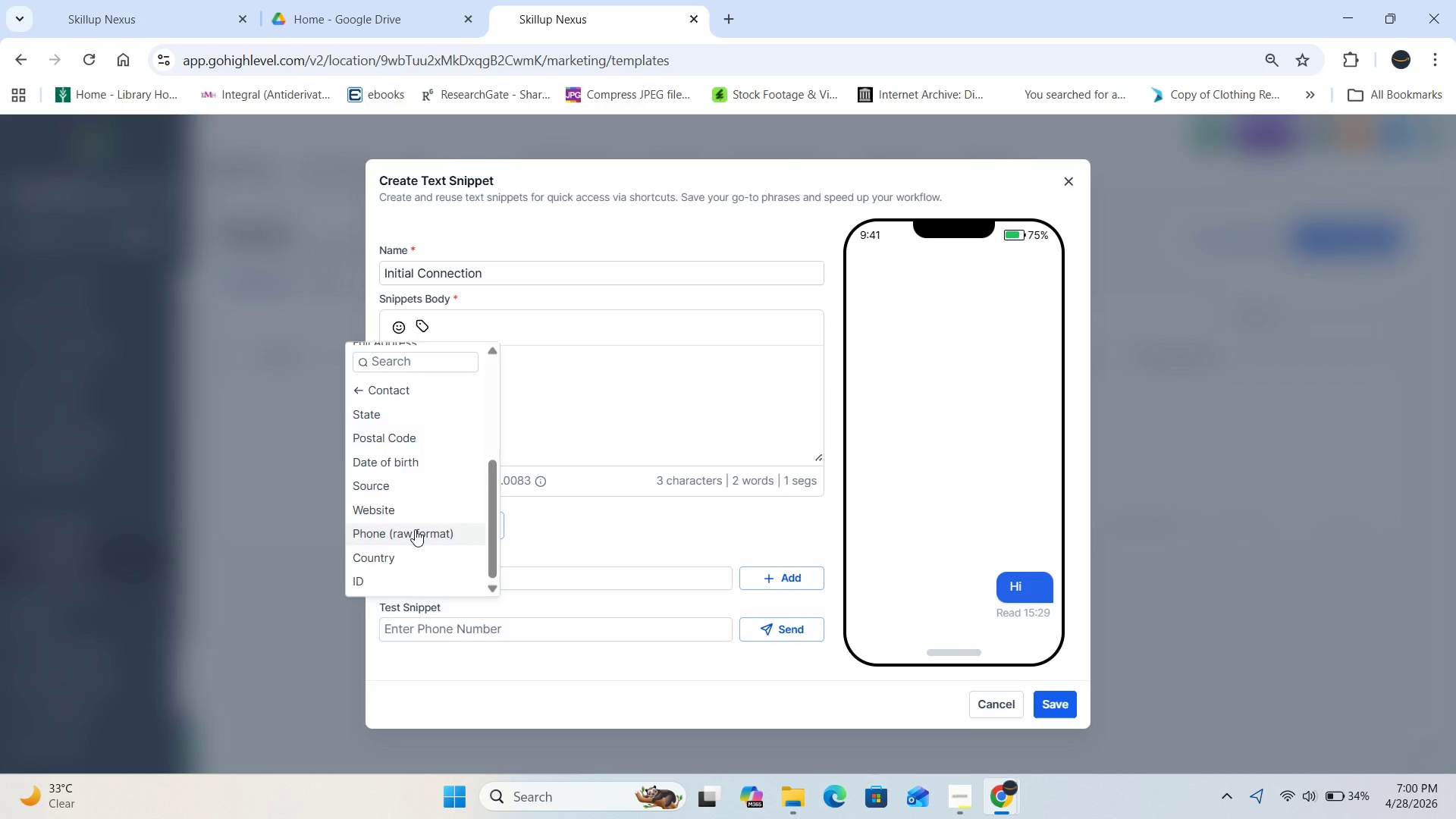 
scroll: coordinate [415, 529], scroll_direction: up, amount: 6.0
 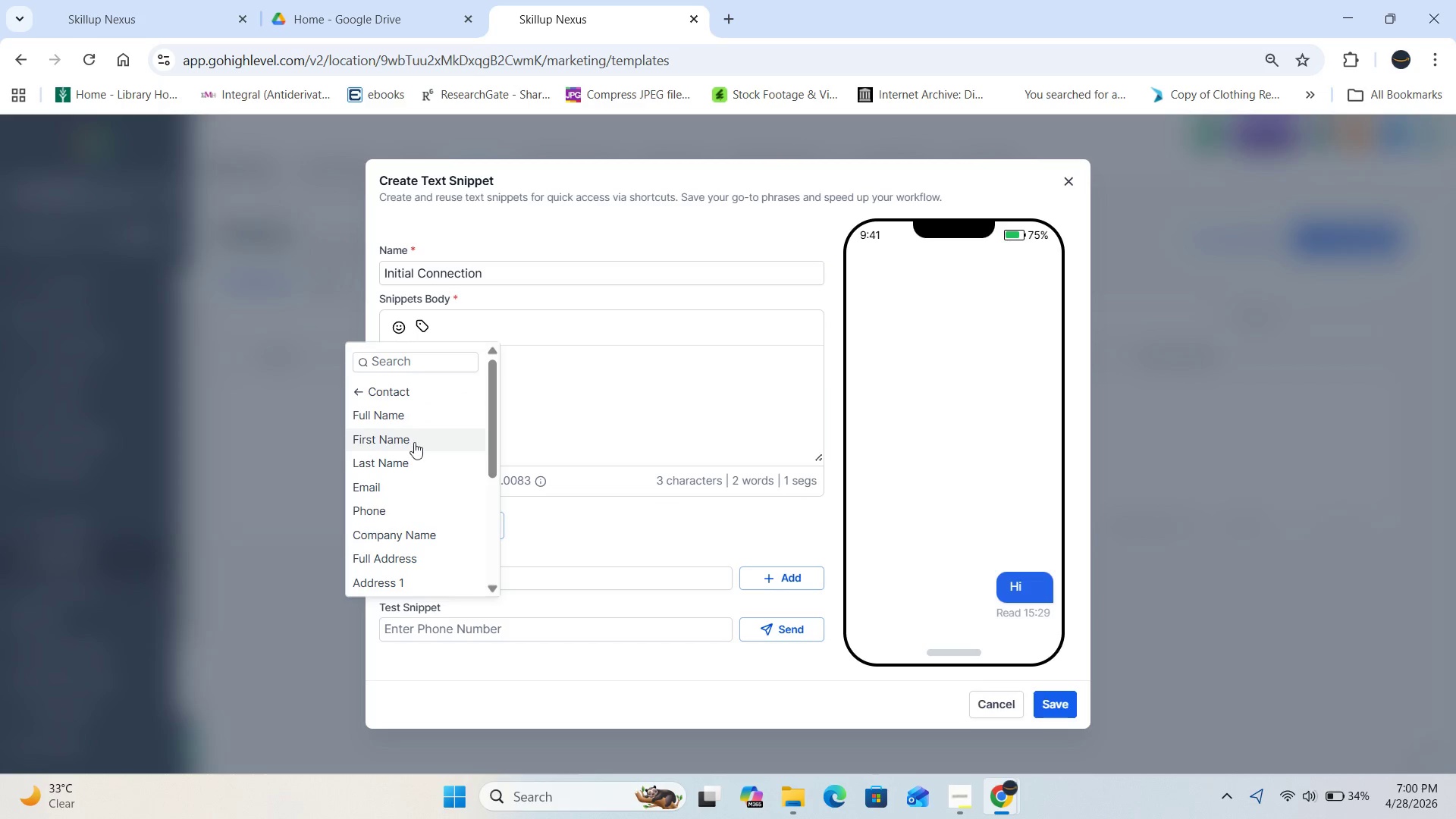 
left_click([414, 443])
 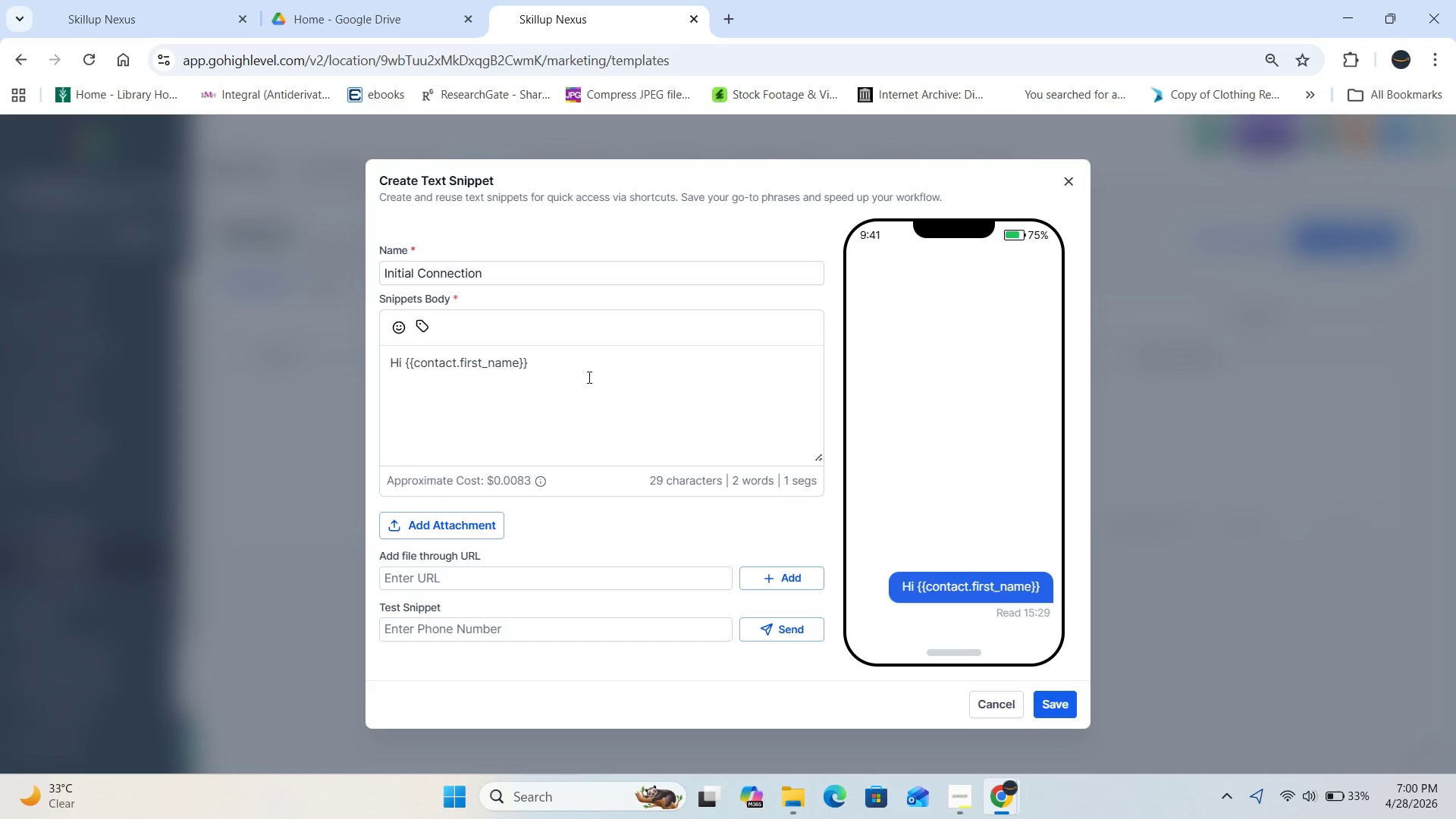 
left_click([572, 356])
 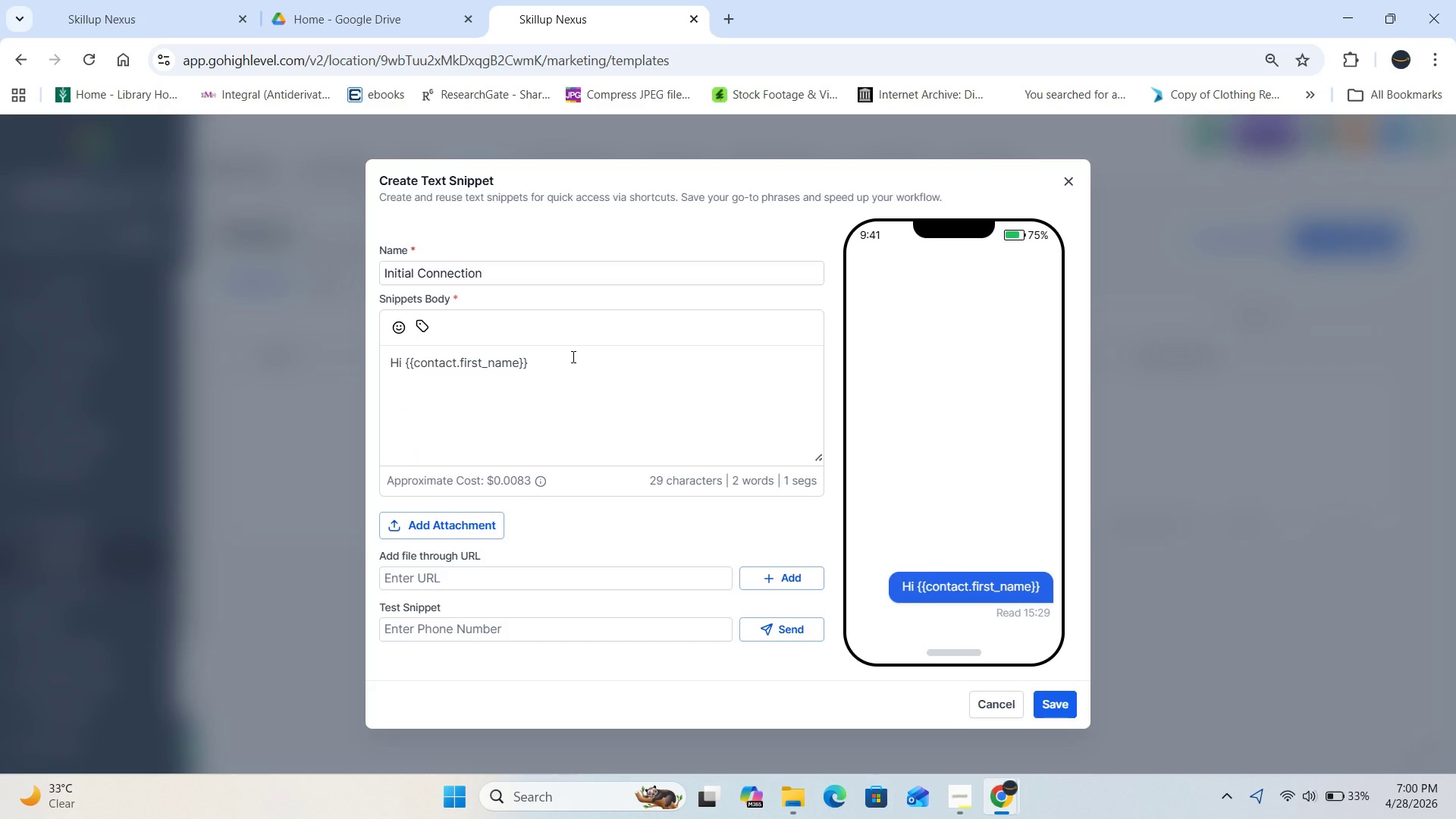 
key(Comma)
 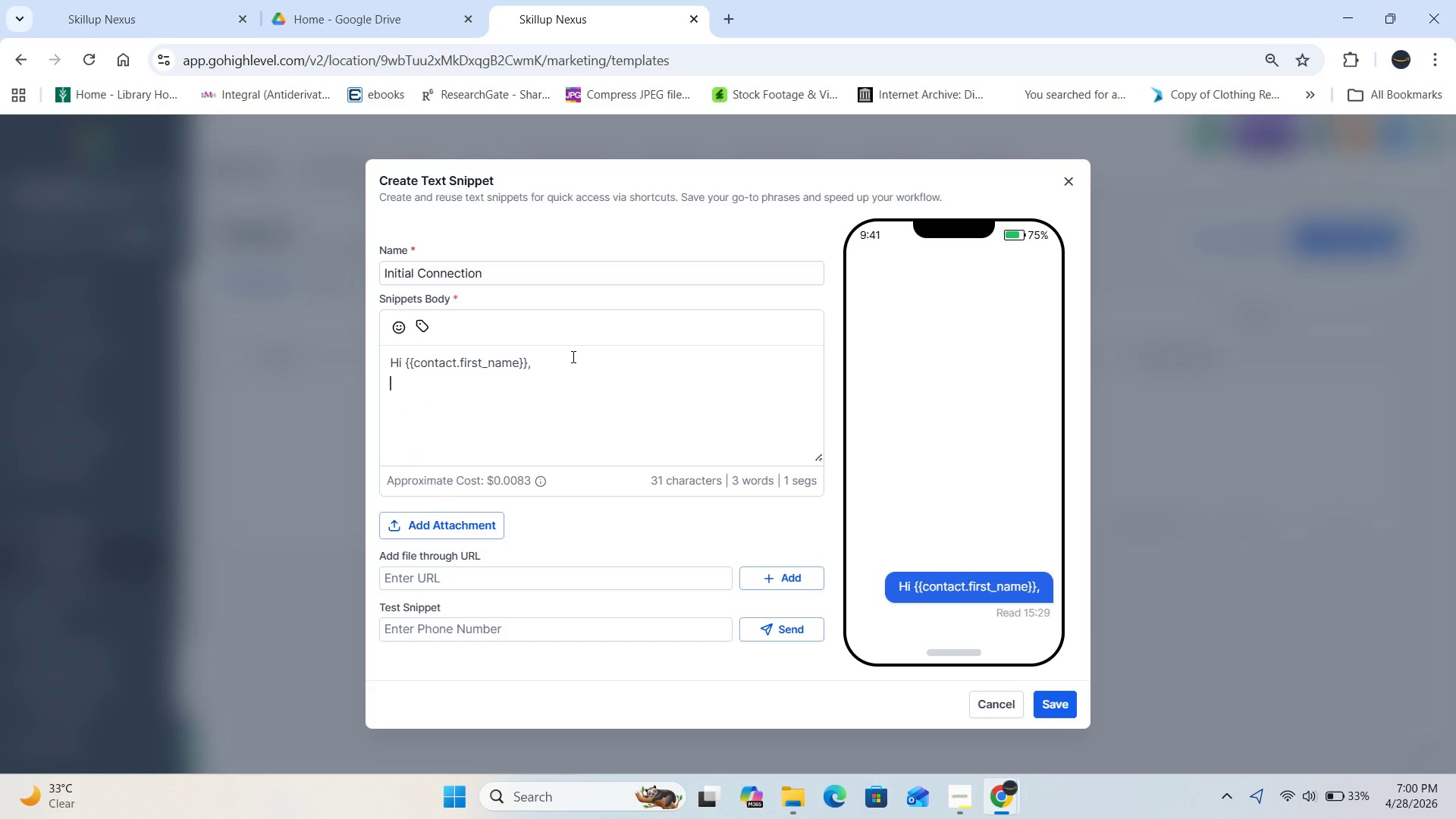 
key(Enter)
 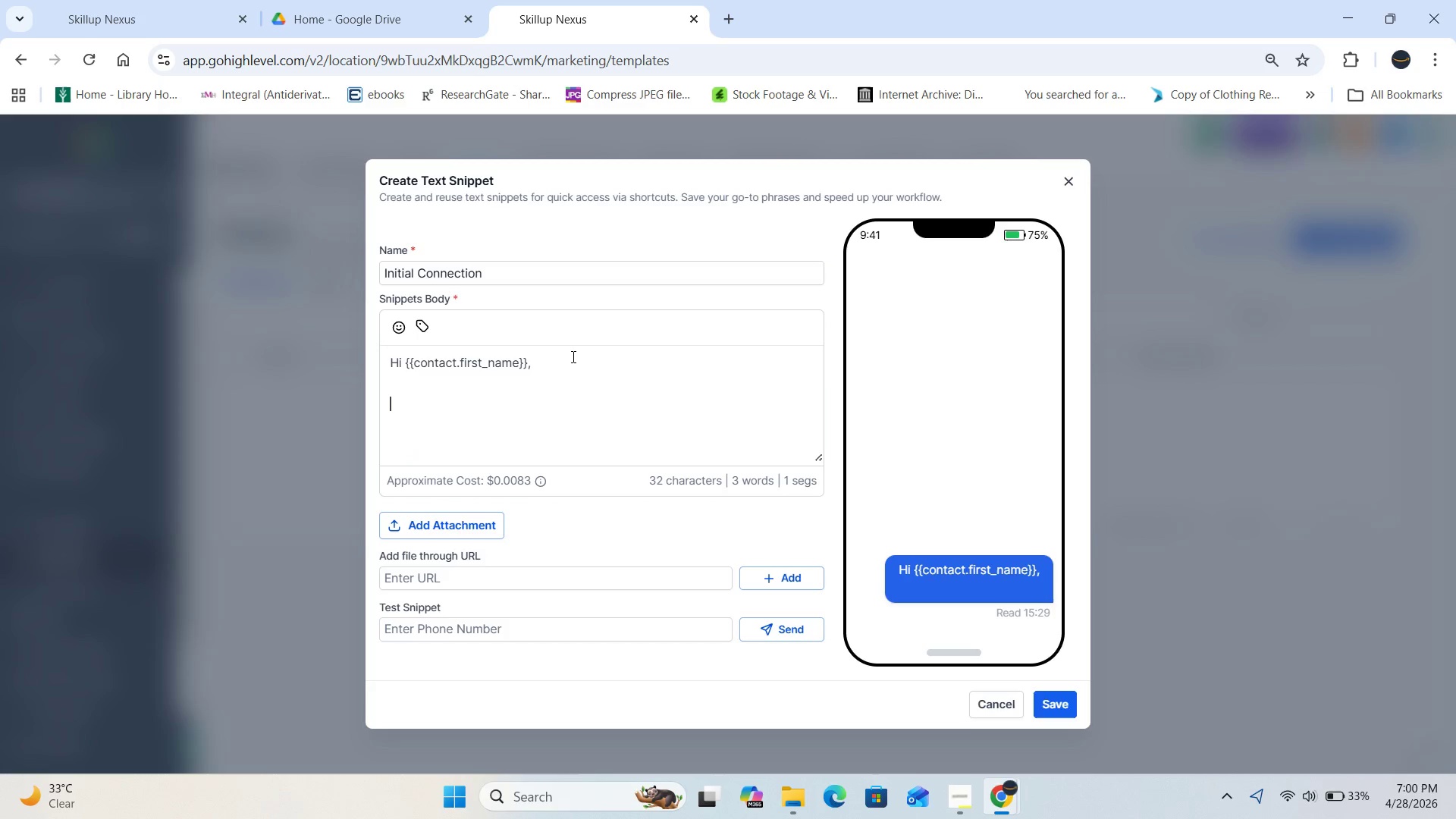 
key(Enter)
 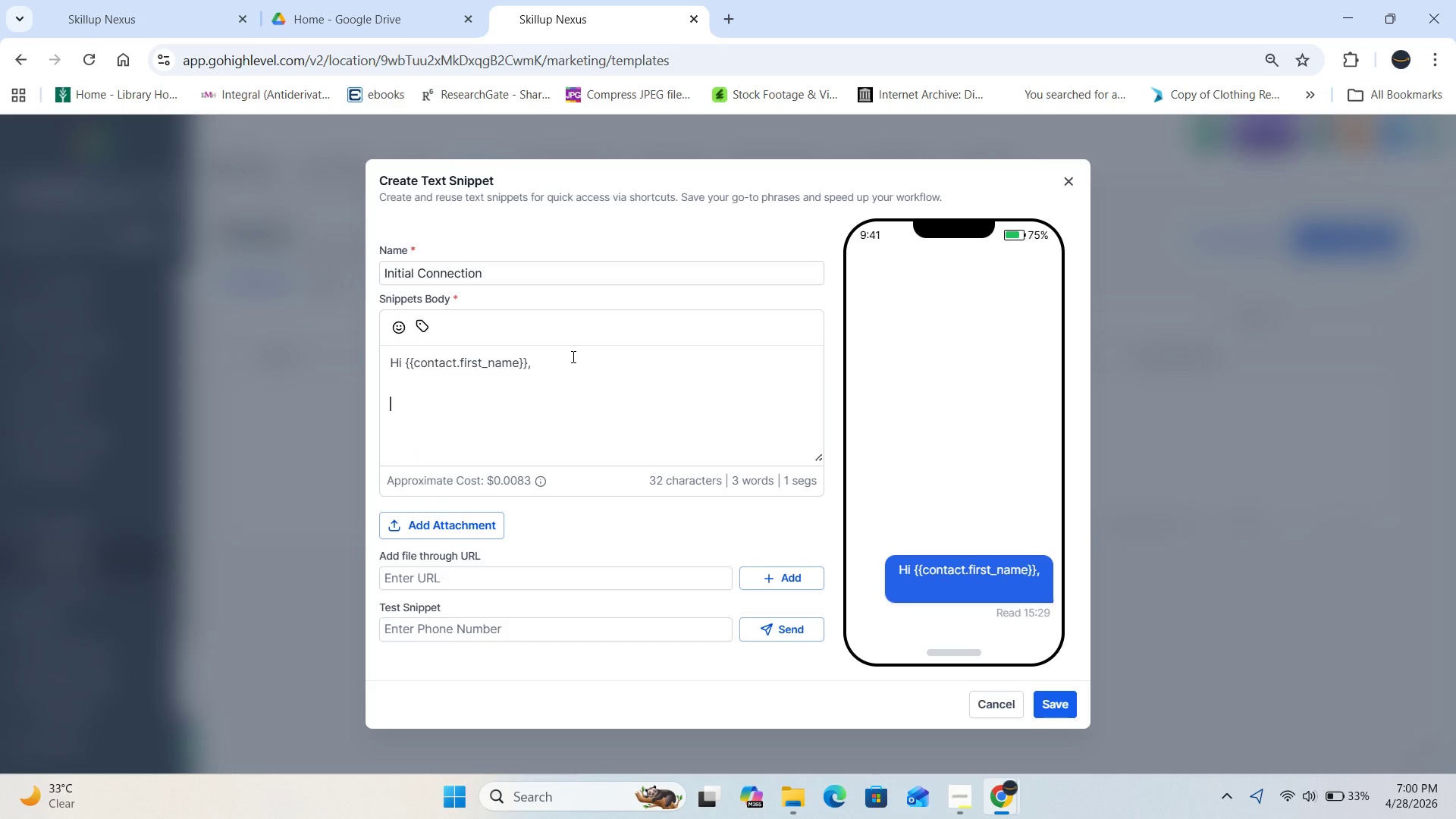 
key(Backspace)
type(I noticed you support people and )
 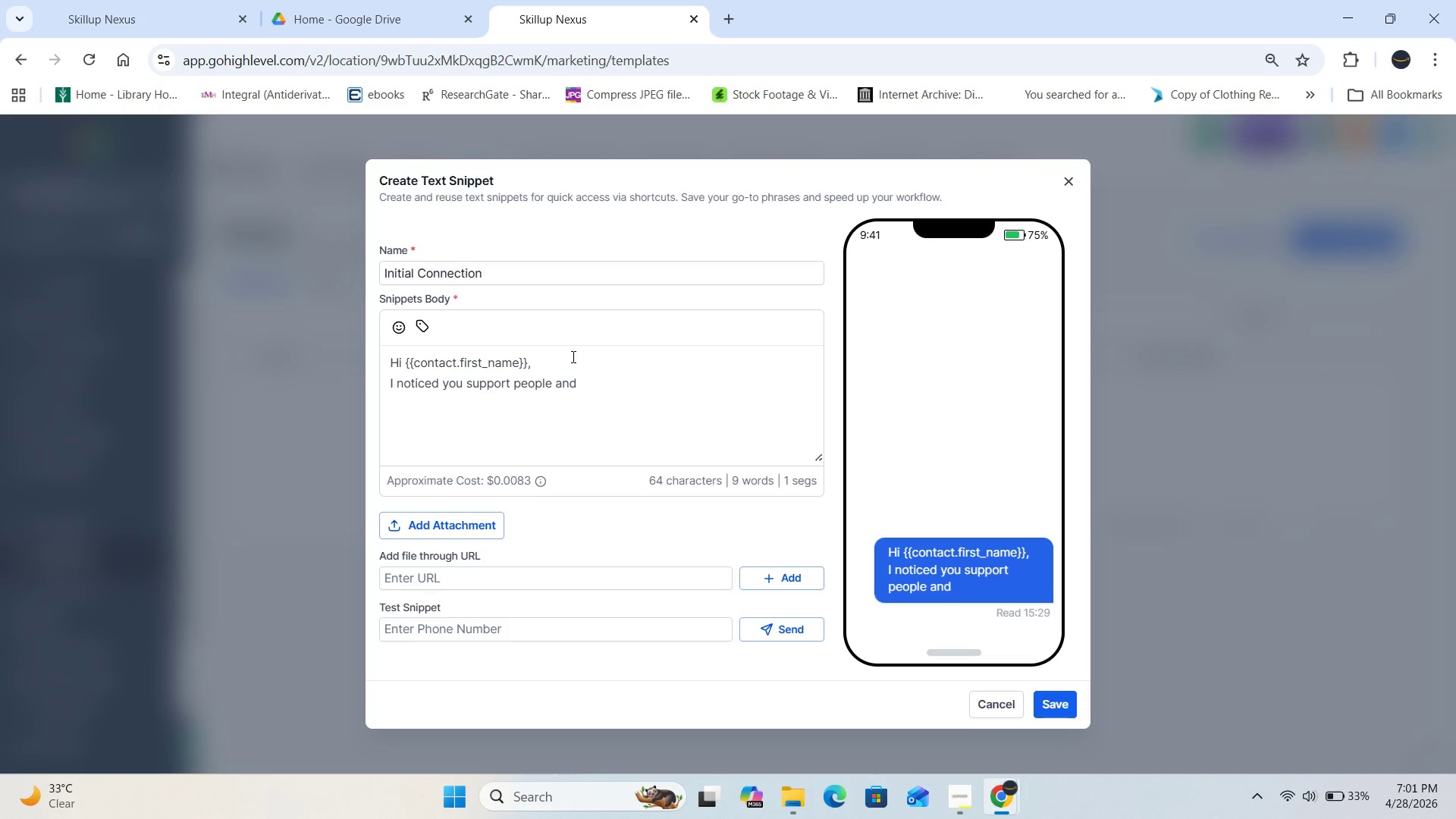 
wait(8.61)
 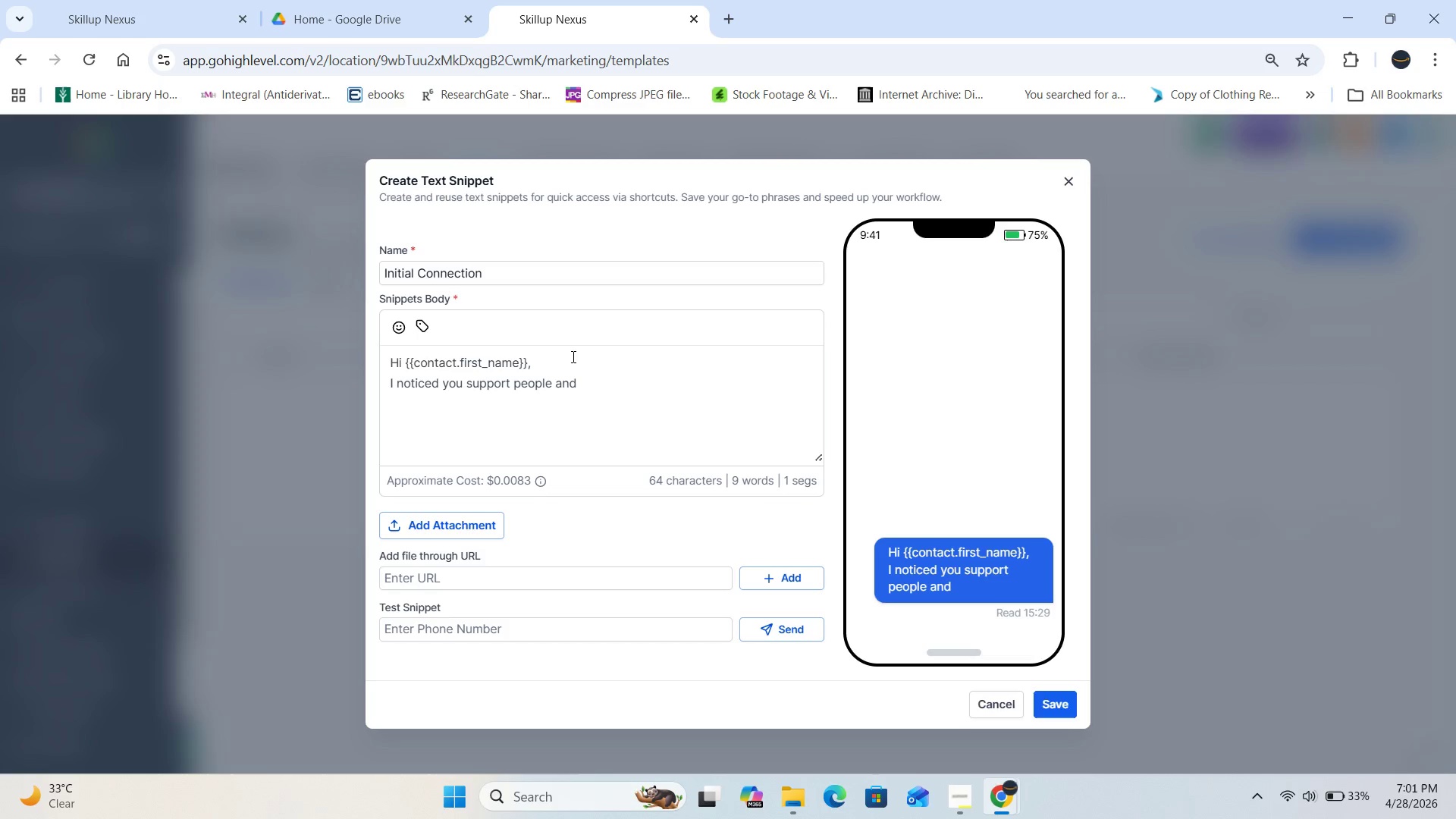 
type(culture at )
 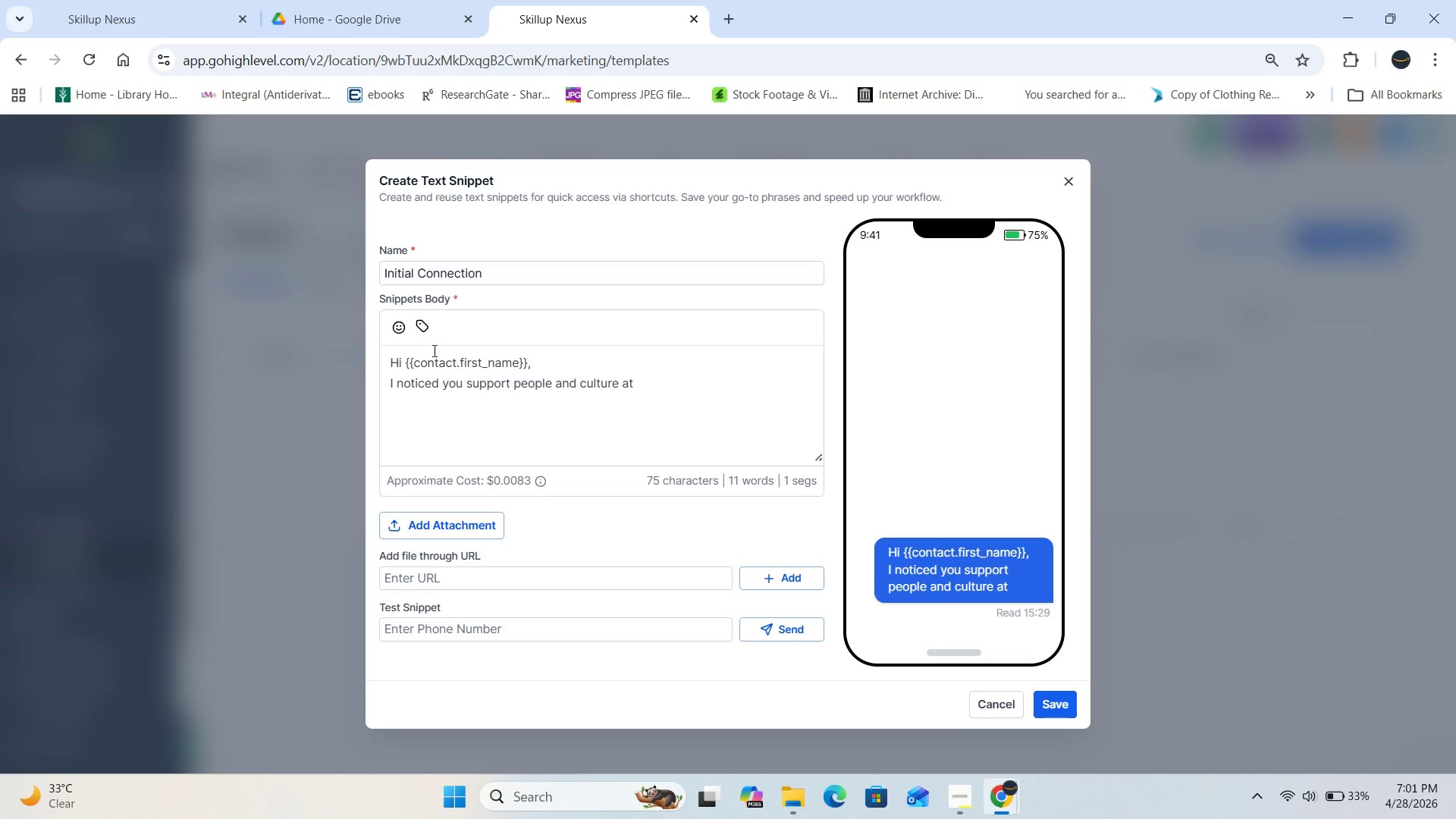 
left_click([424, 331])
 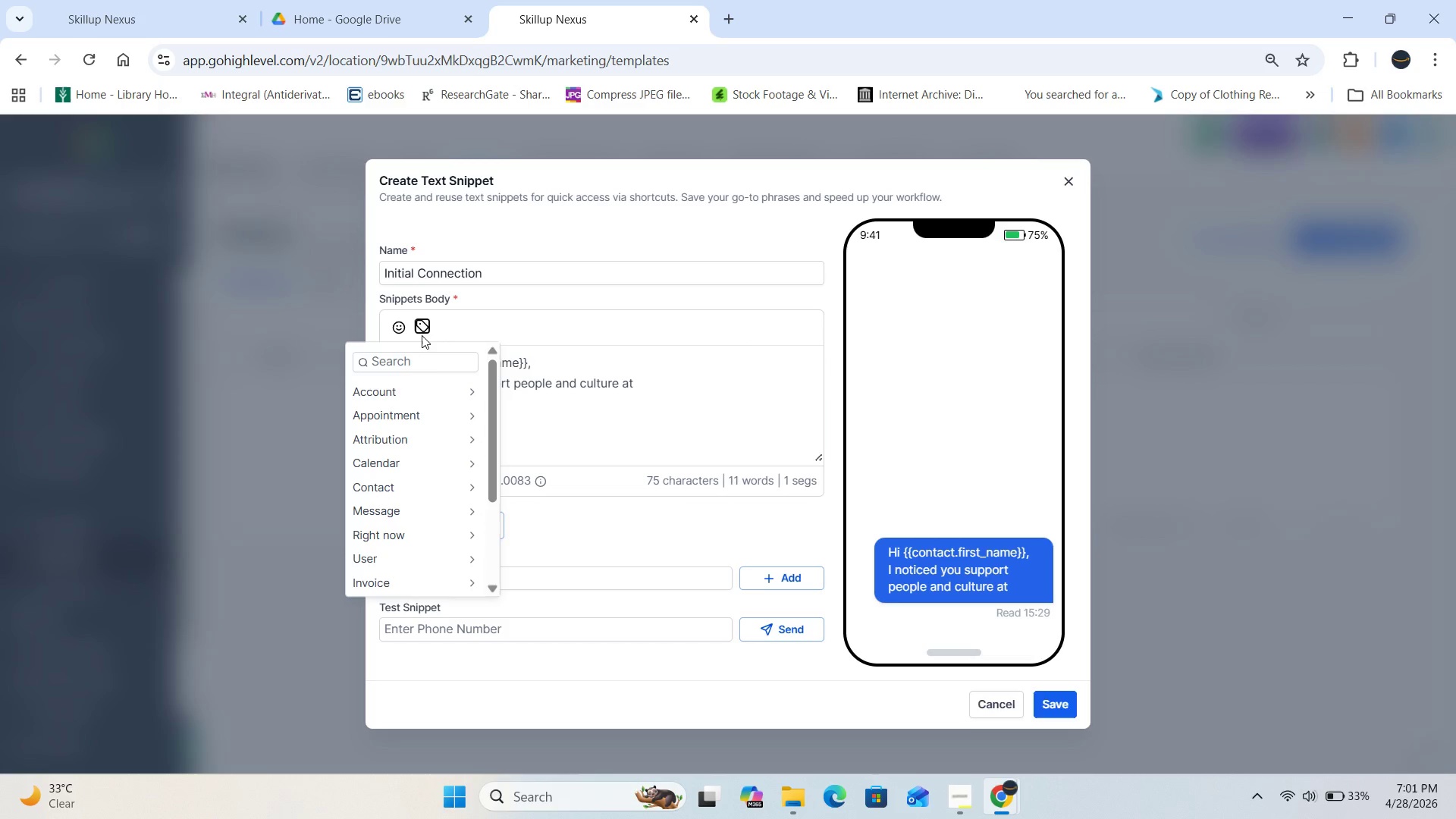 
wait(10.73)
 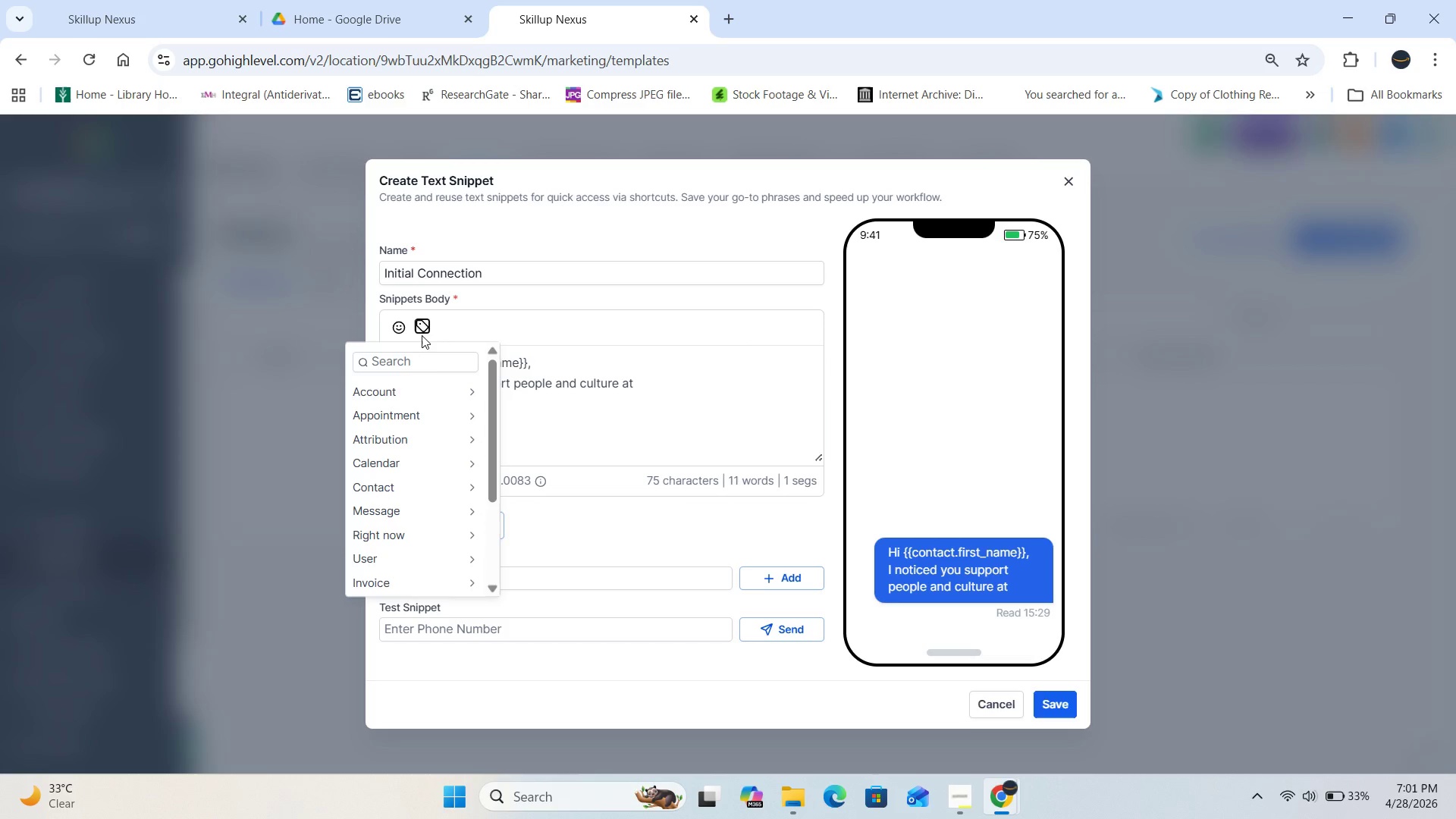 
left_click([428, 488])
 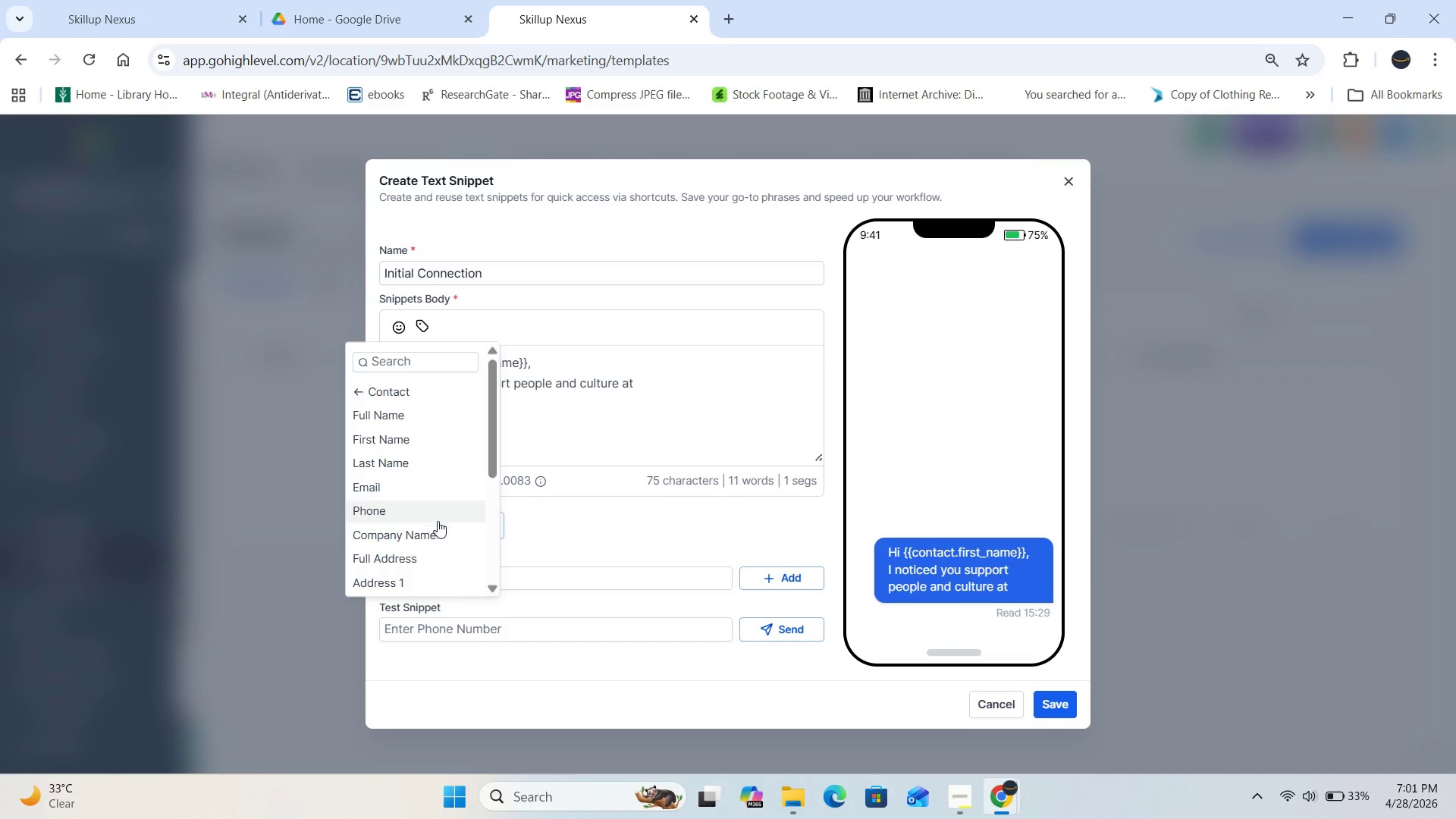 
left_click([435, 530])
 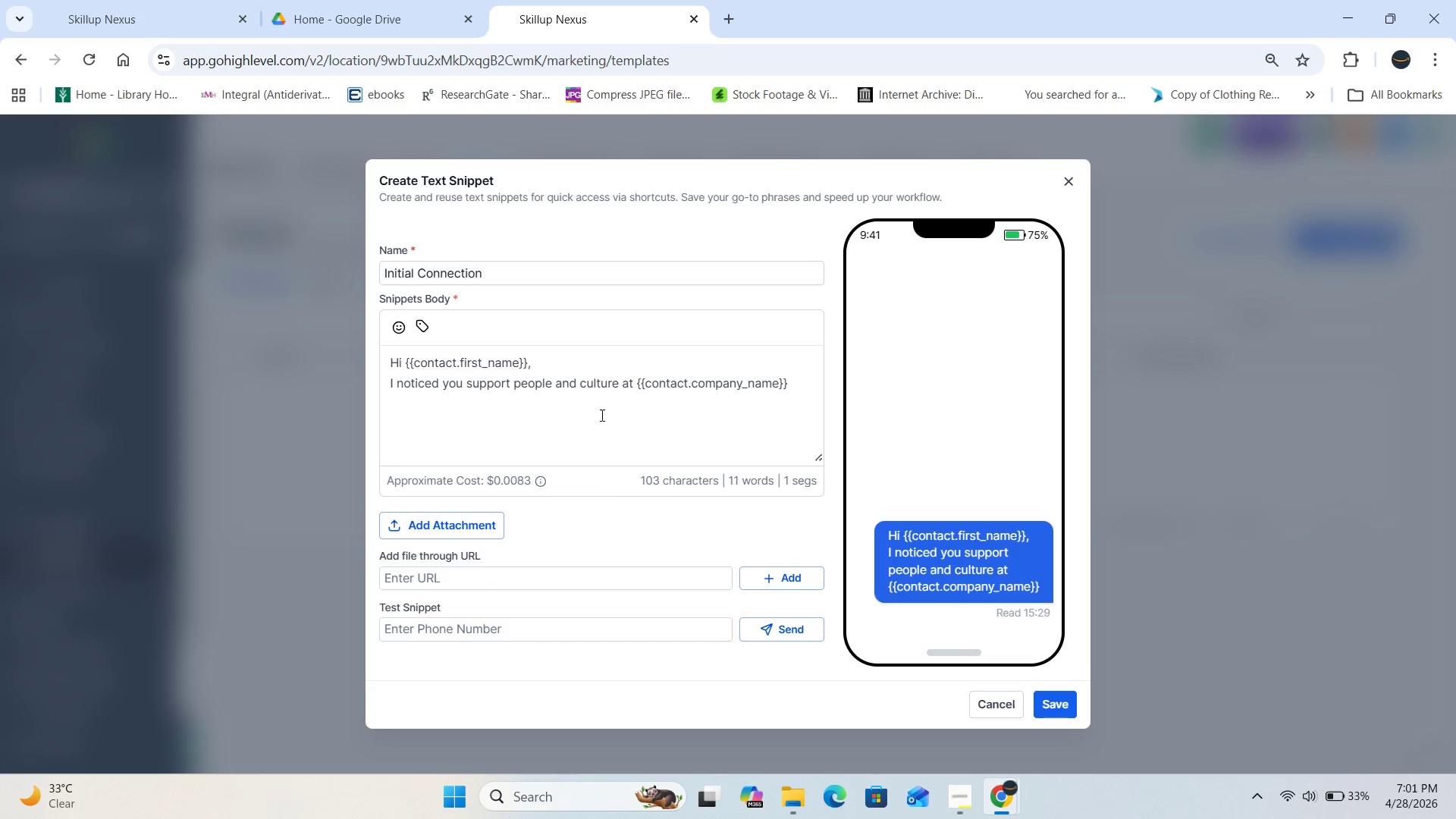 
left_click([421, 325])
 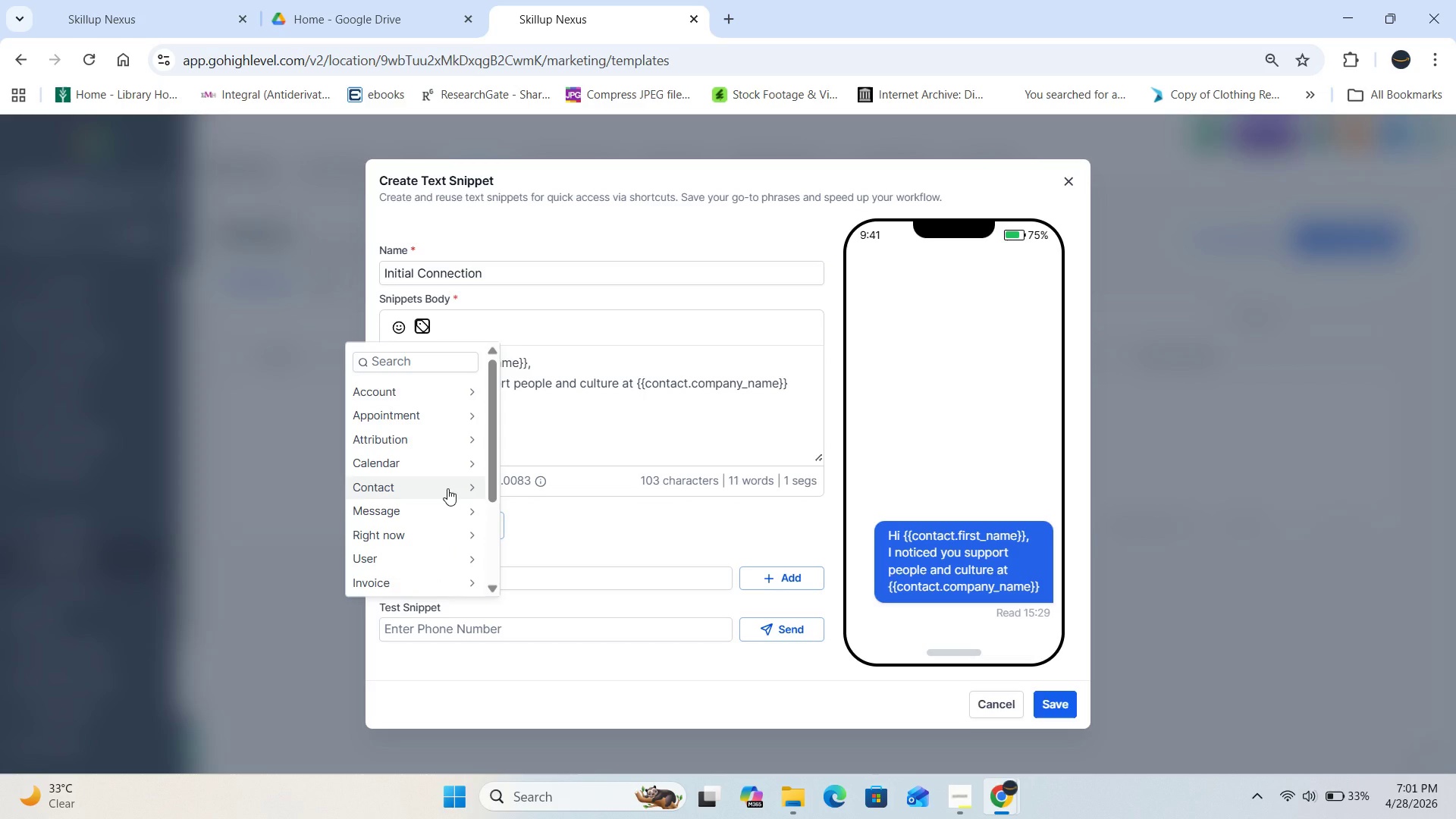 
left_click([447, 488])
 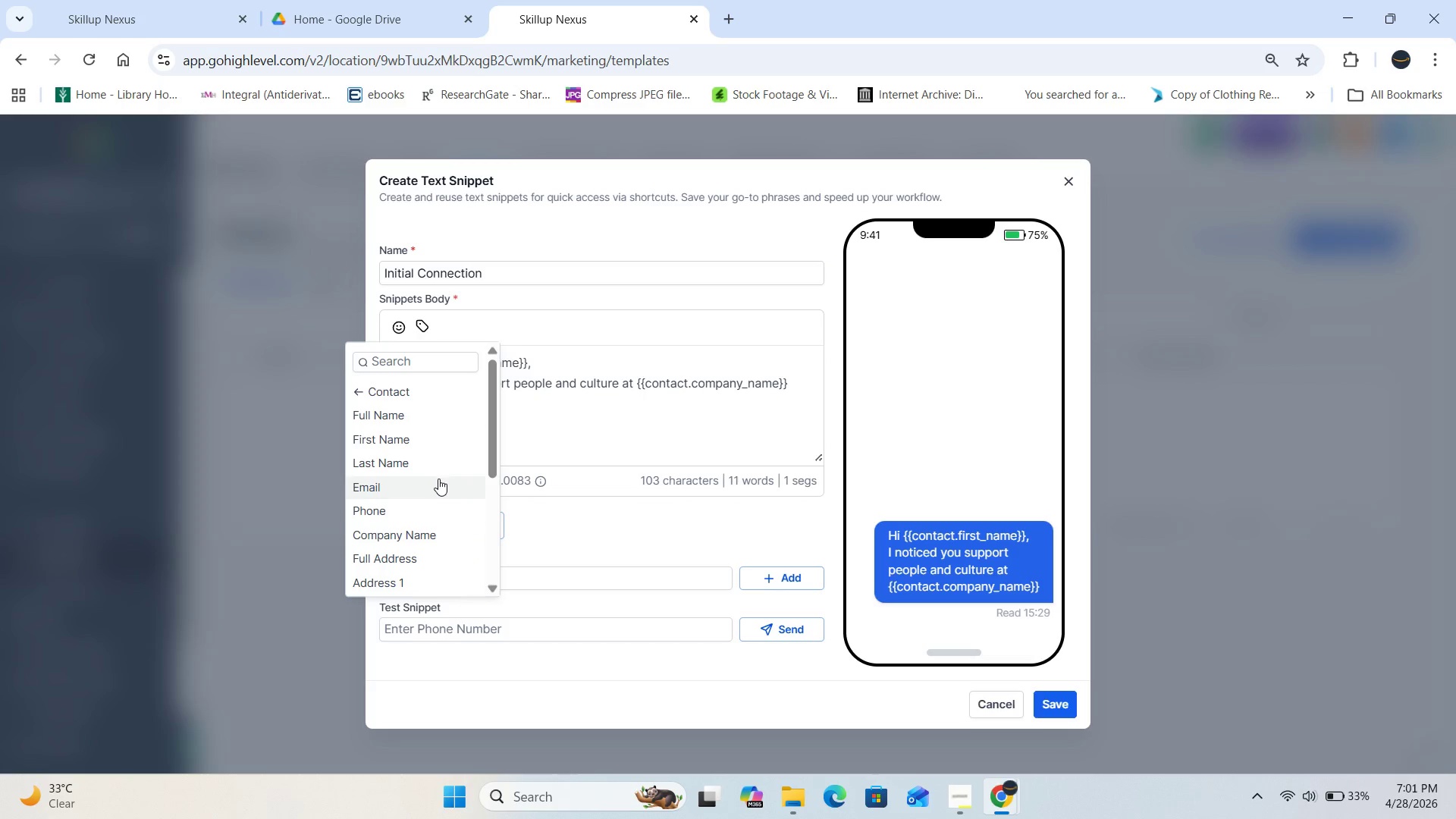 
scroll: coordinate [438, 482], scroll_direction: down, amount: 5.0
 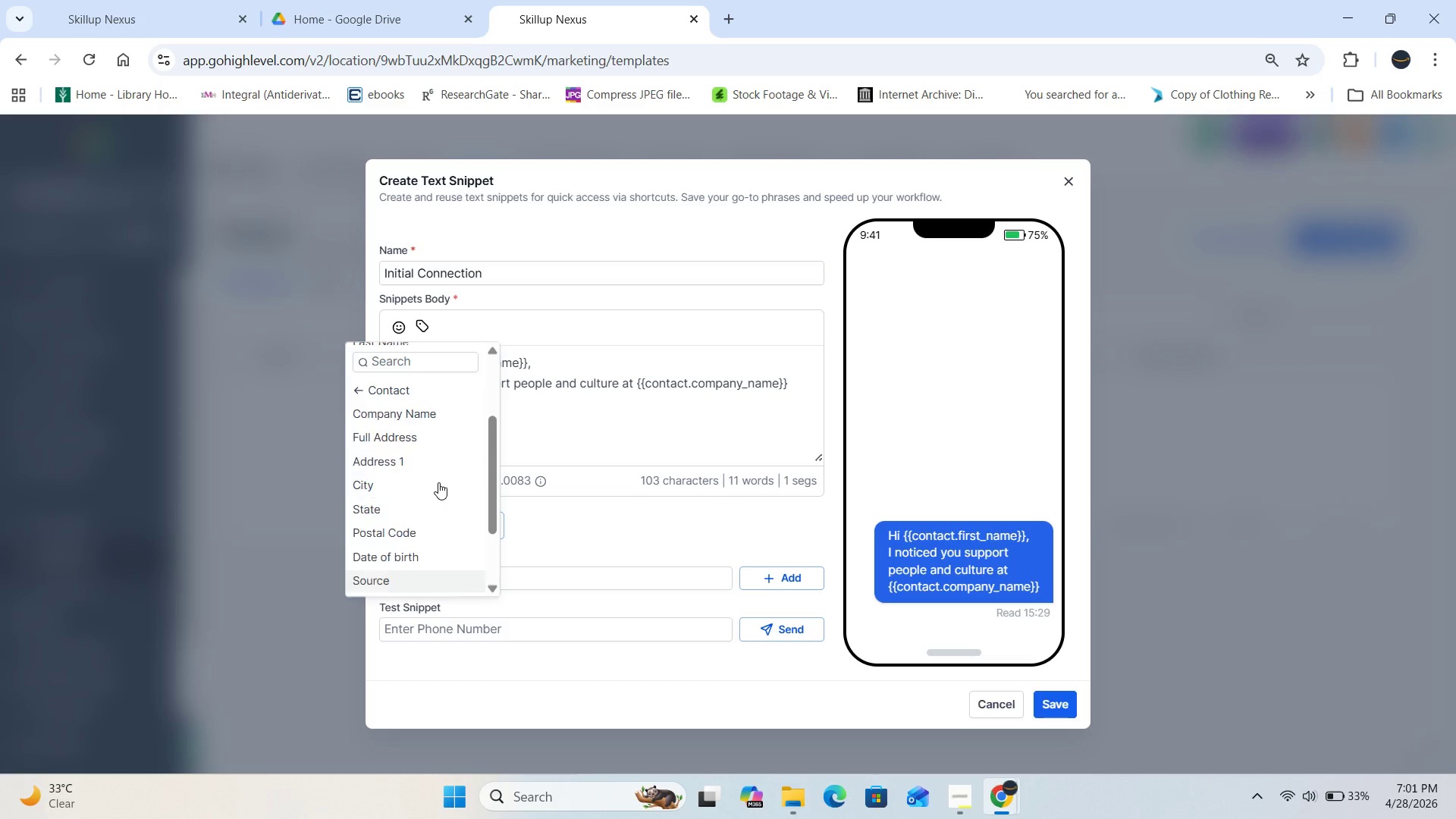 
scroll: coordinate [438, 482], scroll_direction: up, amount: 5.0
 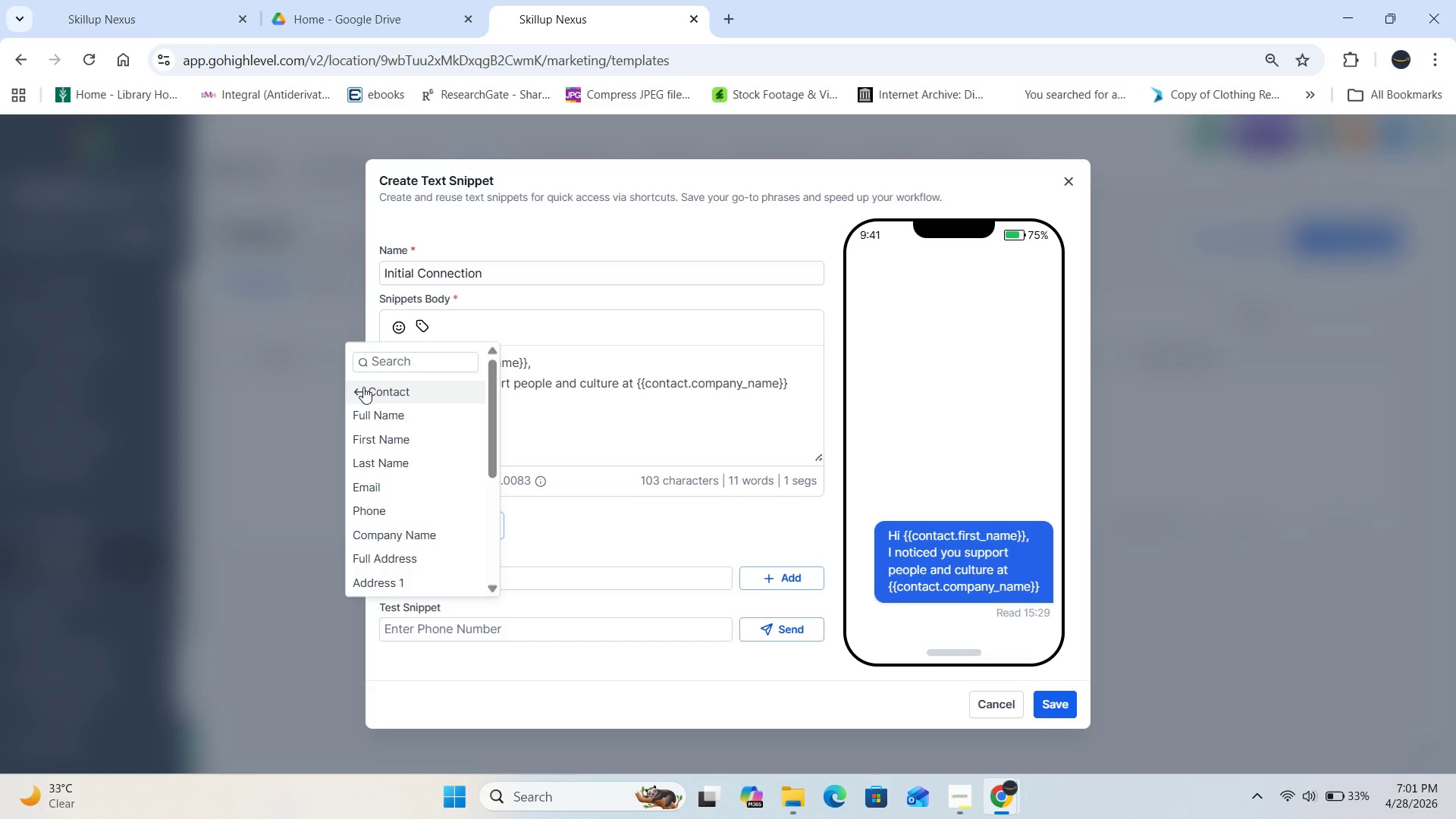 
left_click([363, 387])
 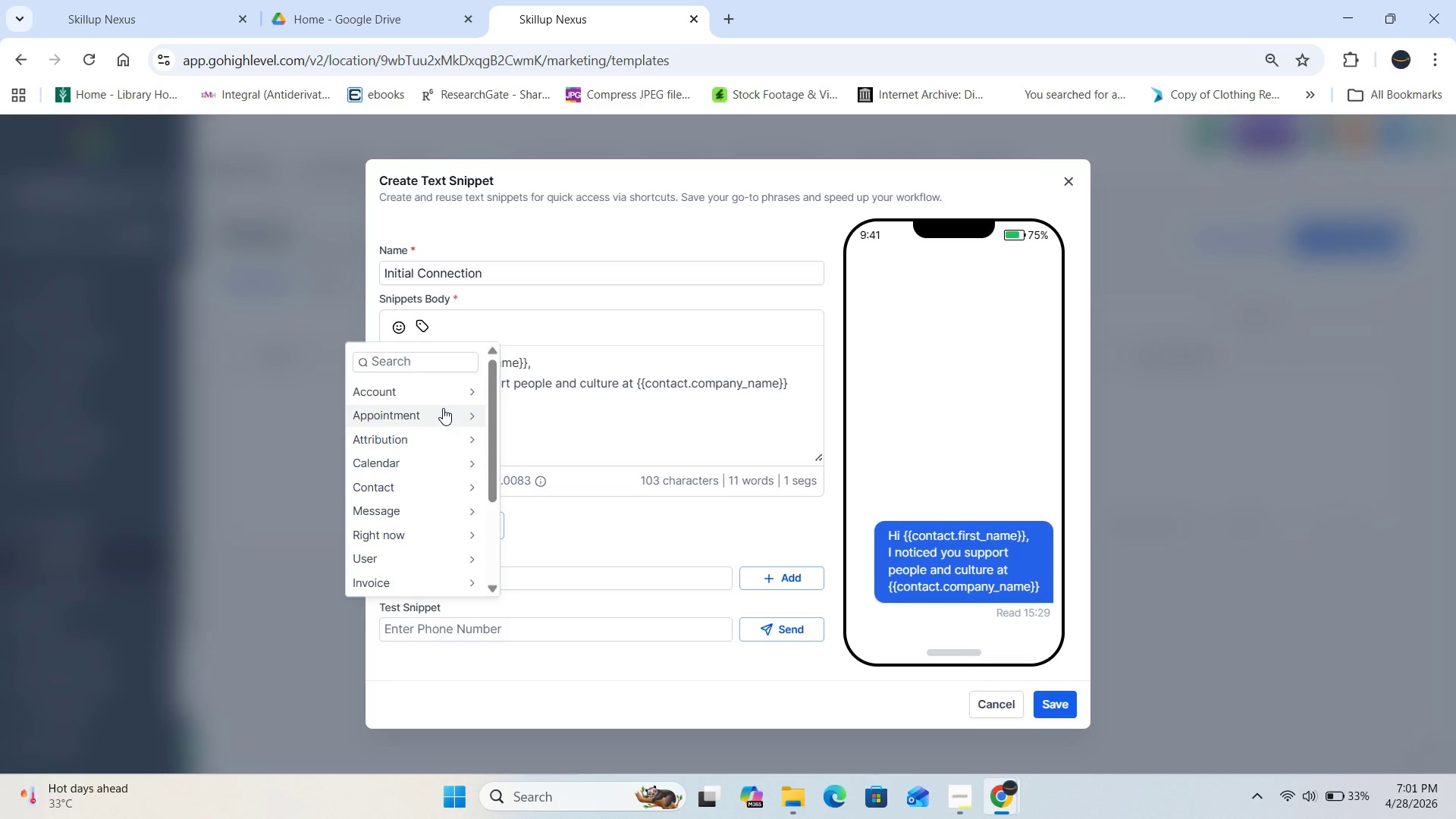 
scroll: coordinate [444, 474], scroll_direction: down, amount: 3.0
 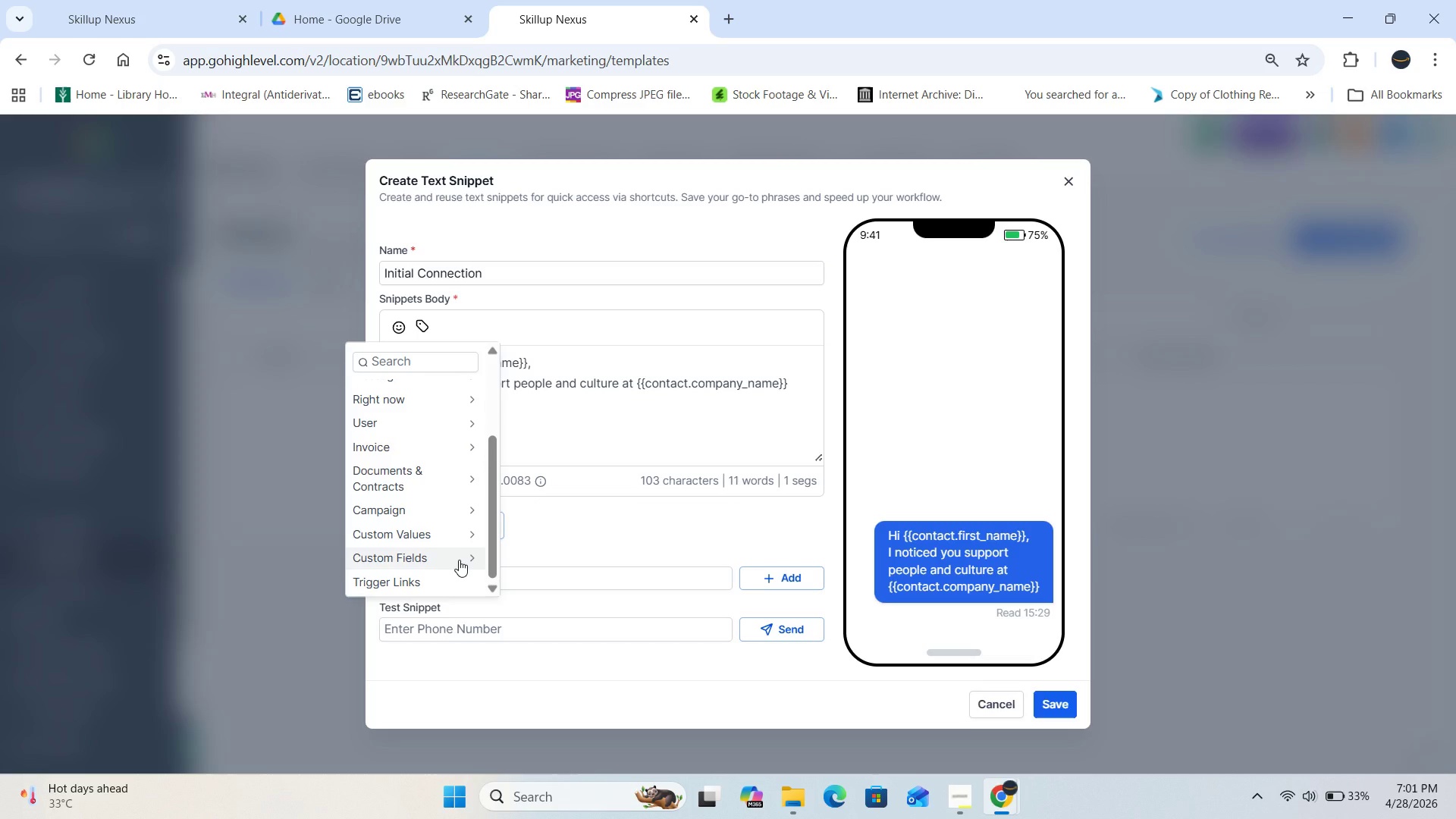 
left_click([459, 560])
 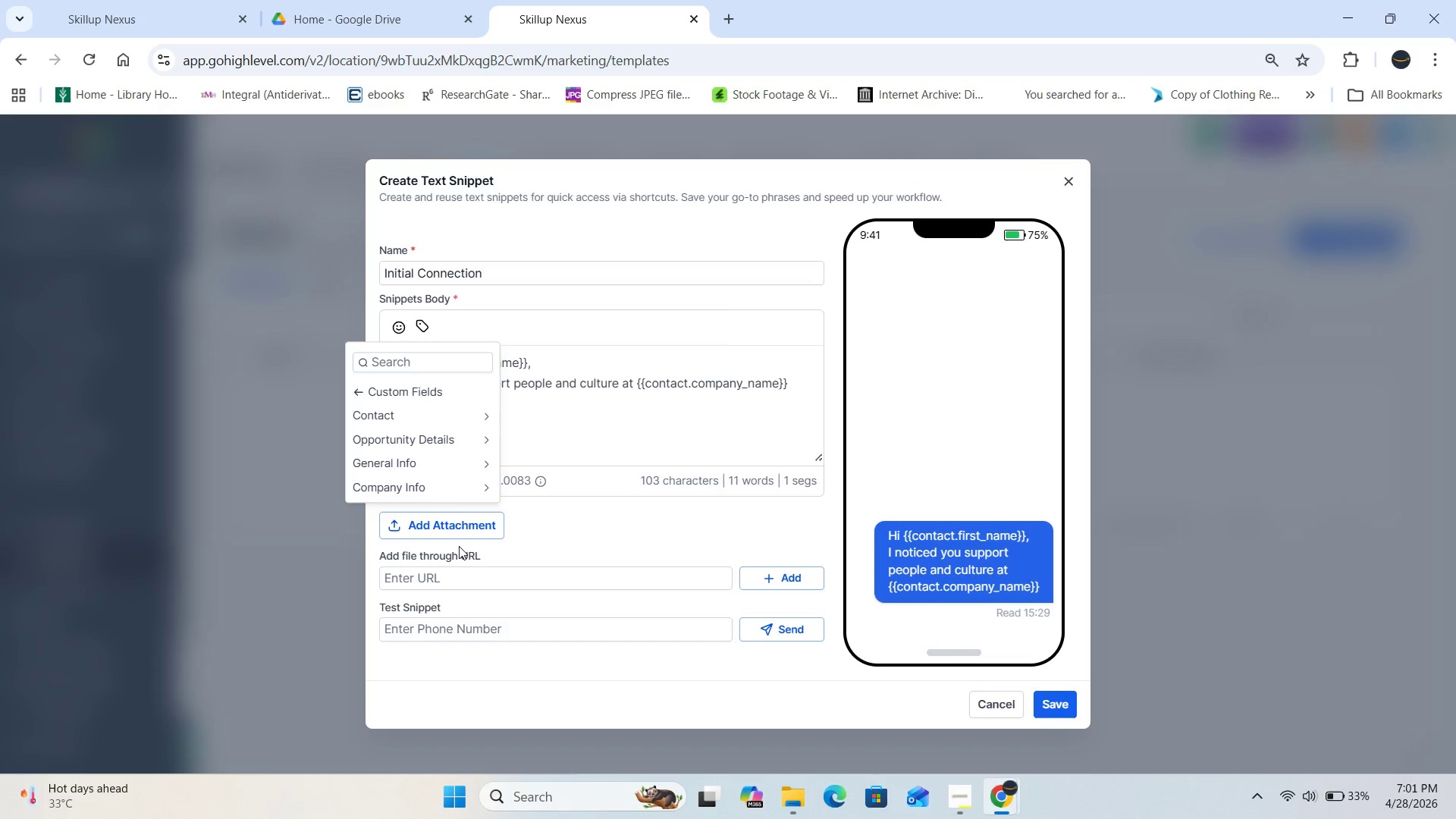 
left_click([461, 422])
 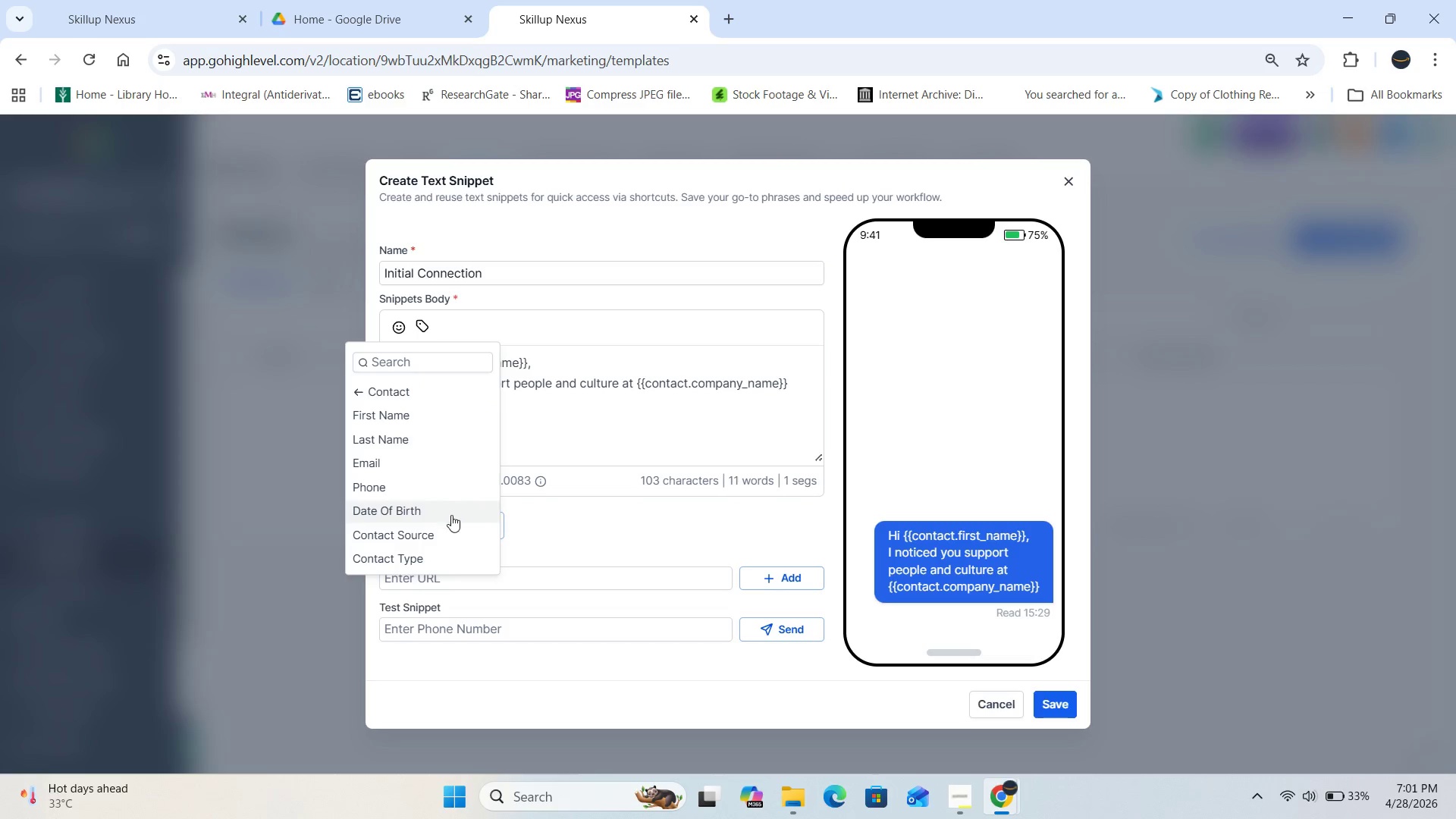 
scroll: coordinate [450, 546], scroll_direction: down, amount: 2.0
 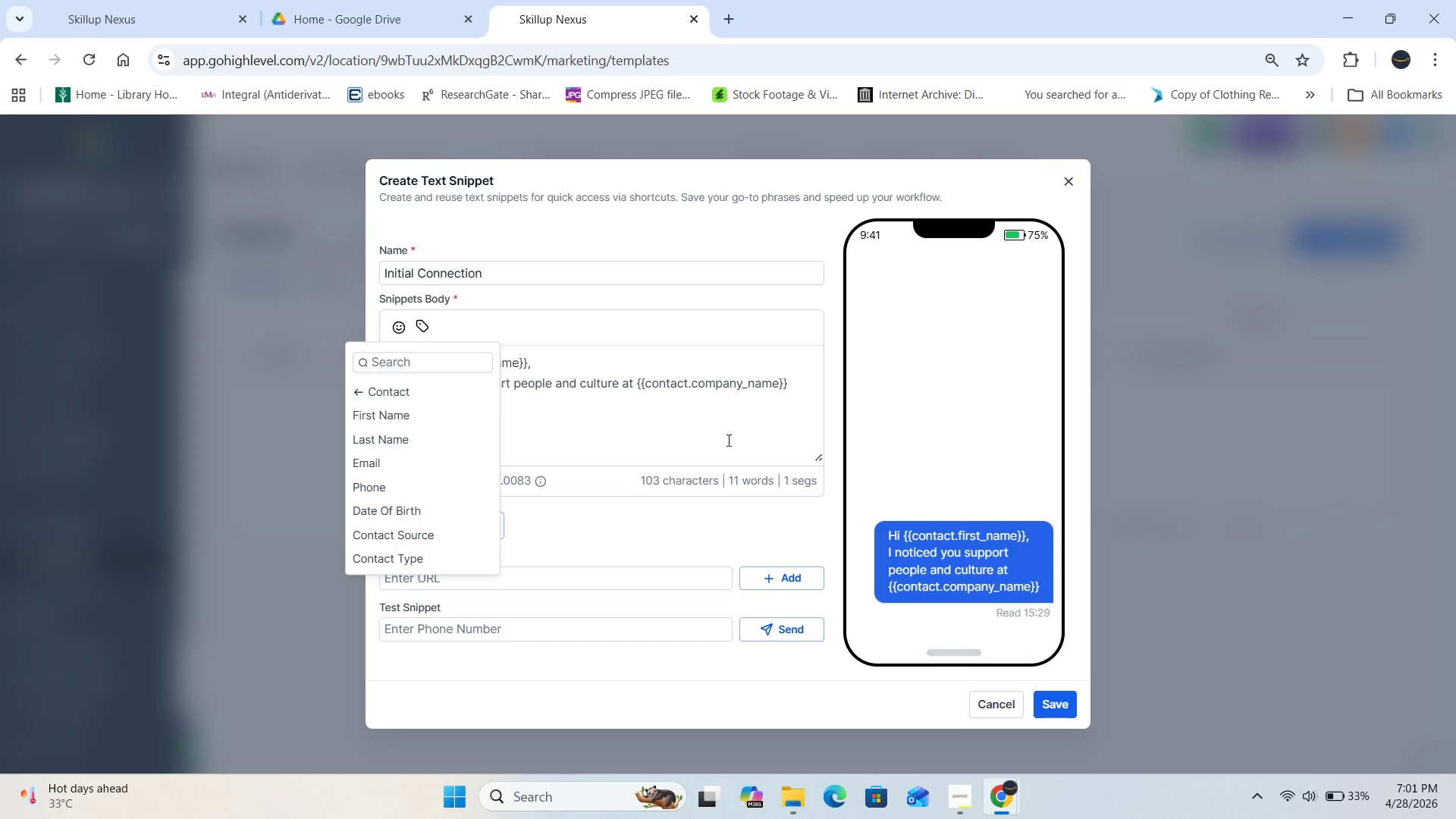 
left_click([727, 440])
 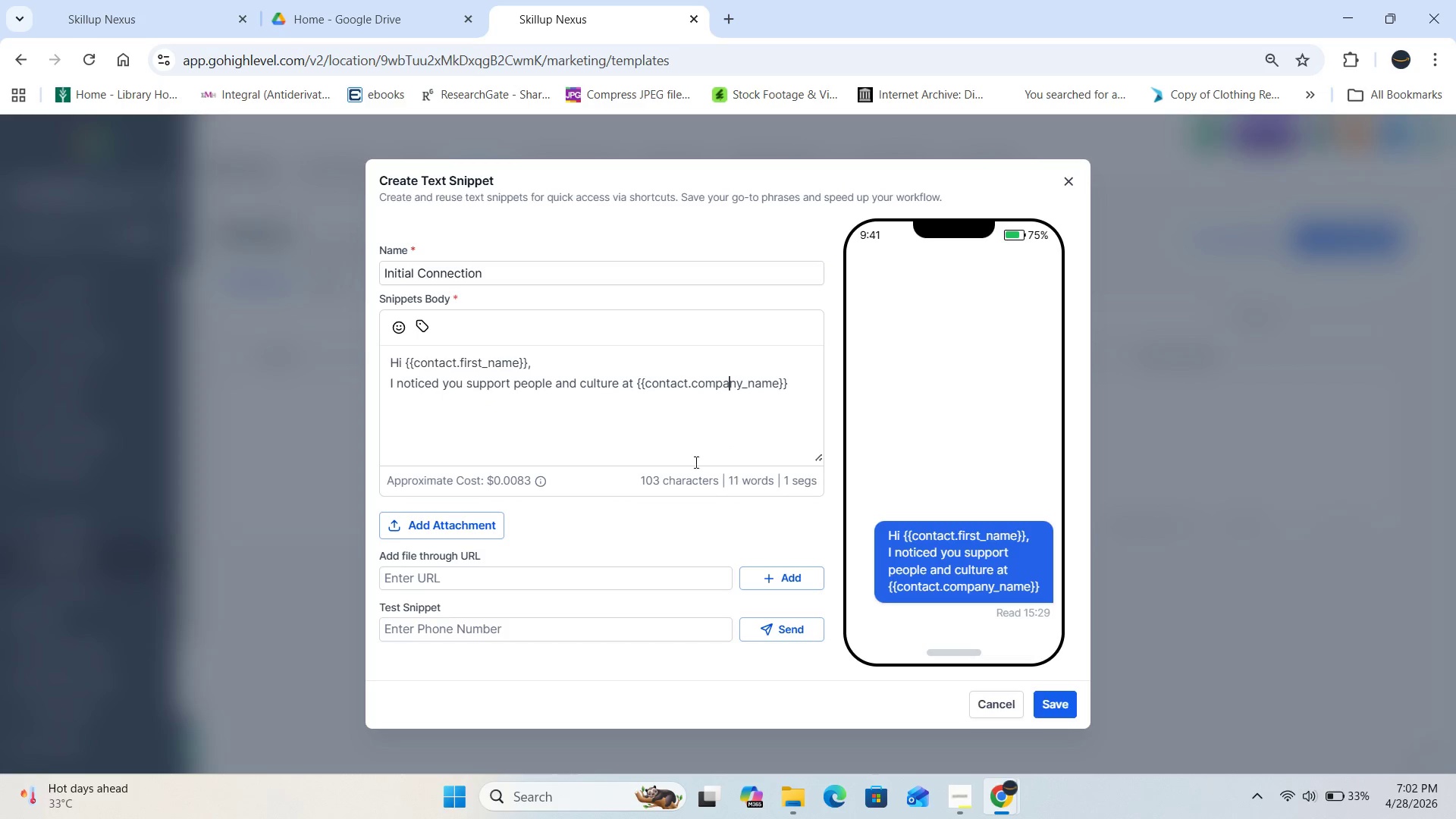 
left_click([804, 391])
 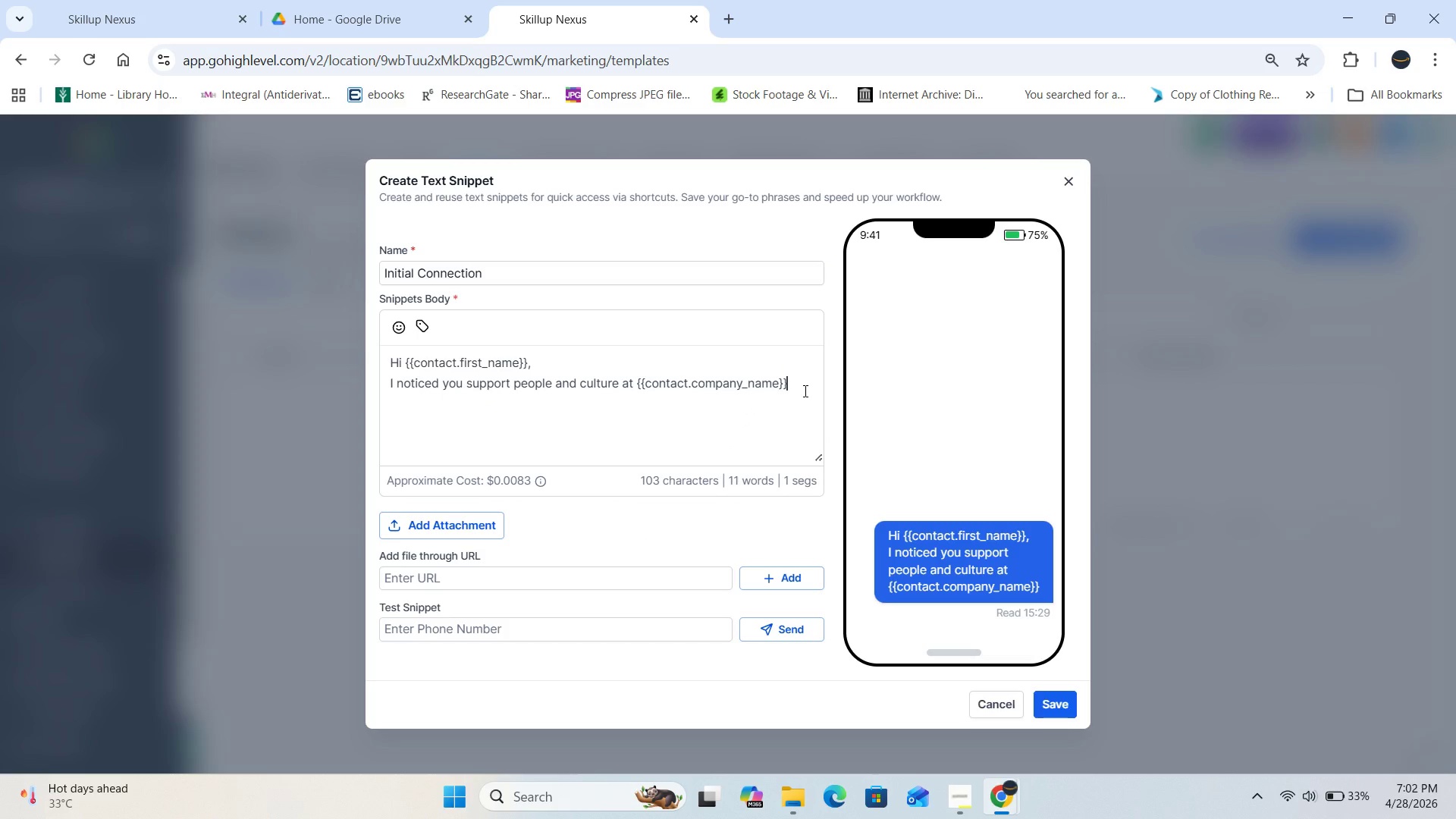 
key(Period)